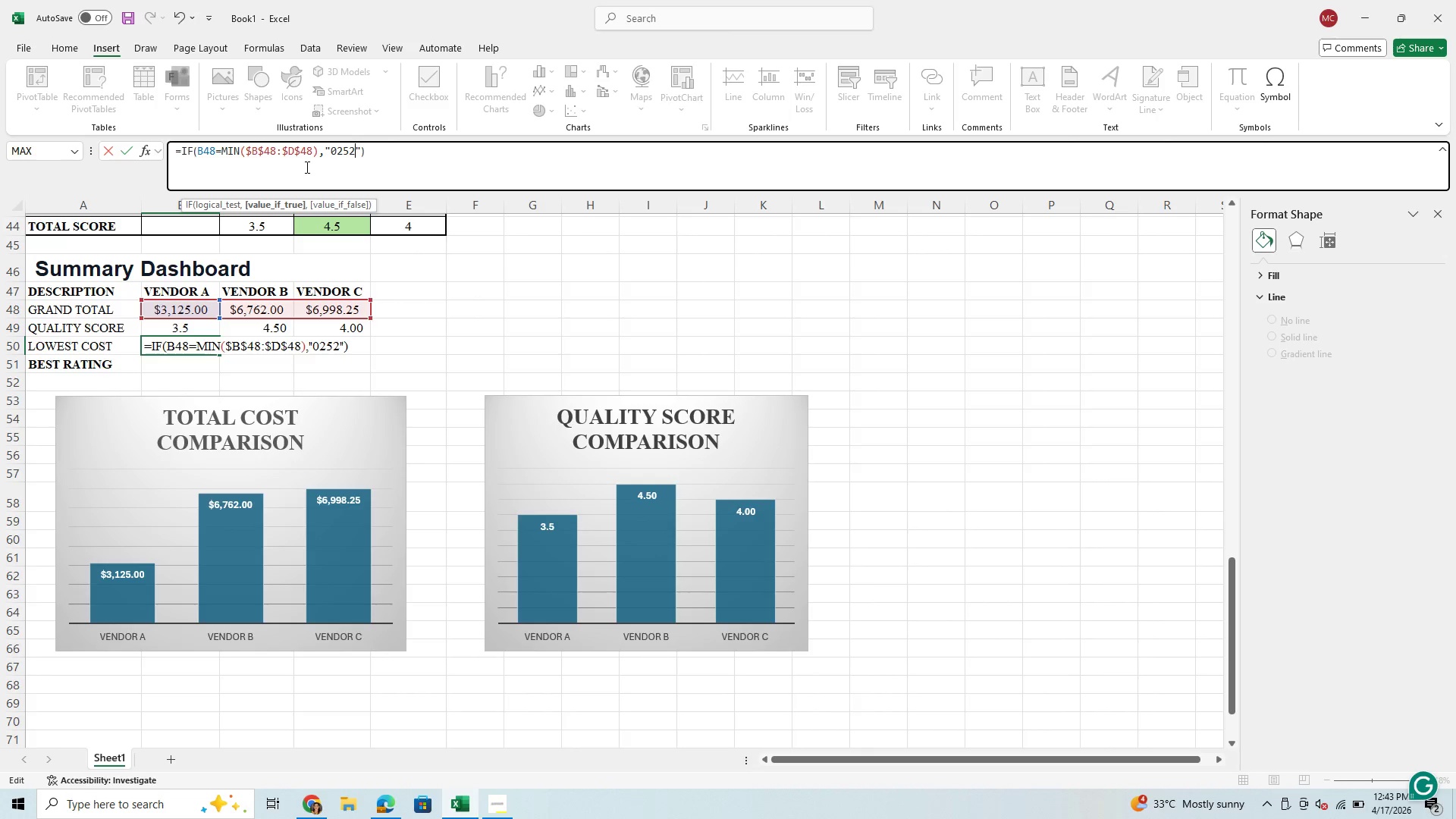 
wait(5.14)
 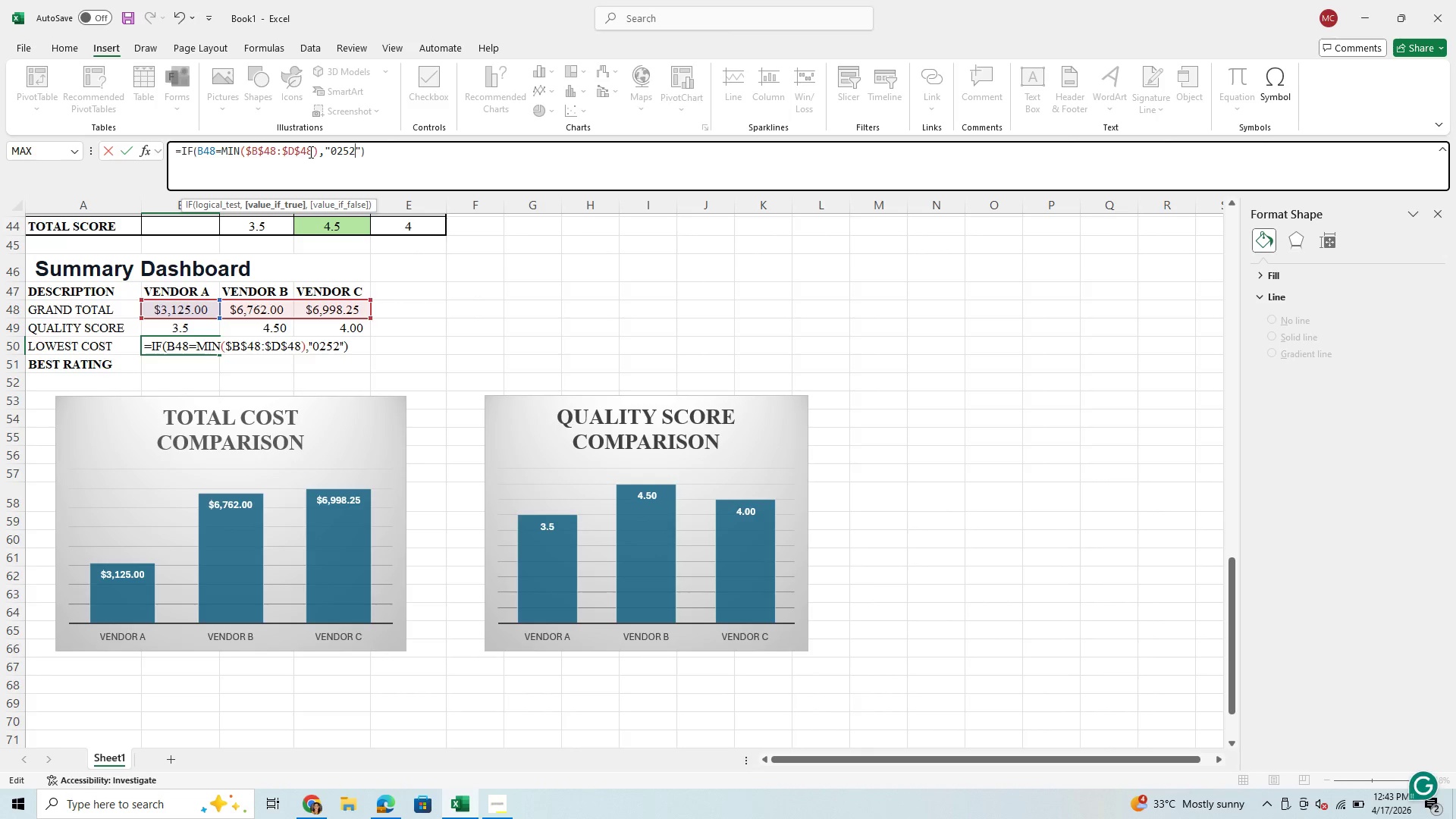 
mouse_move([485, 106])
 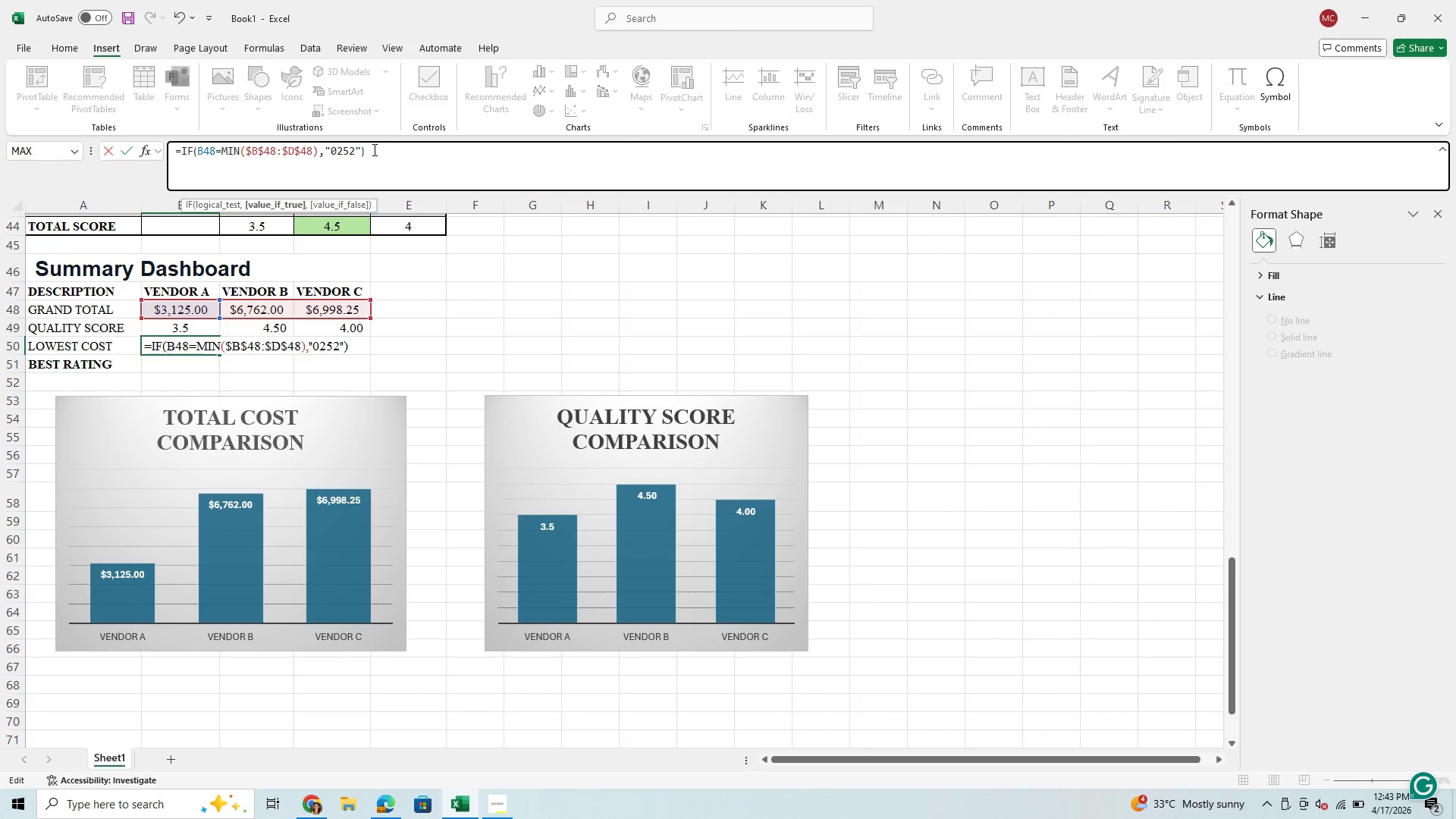 
wait(12.03)
 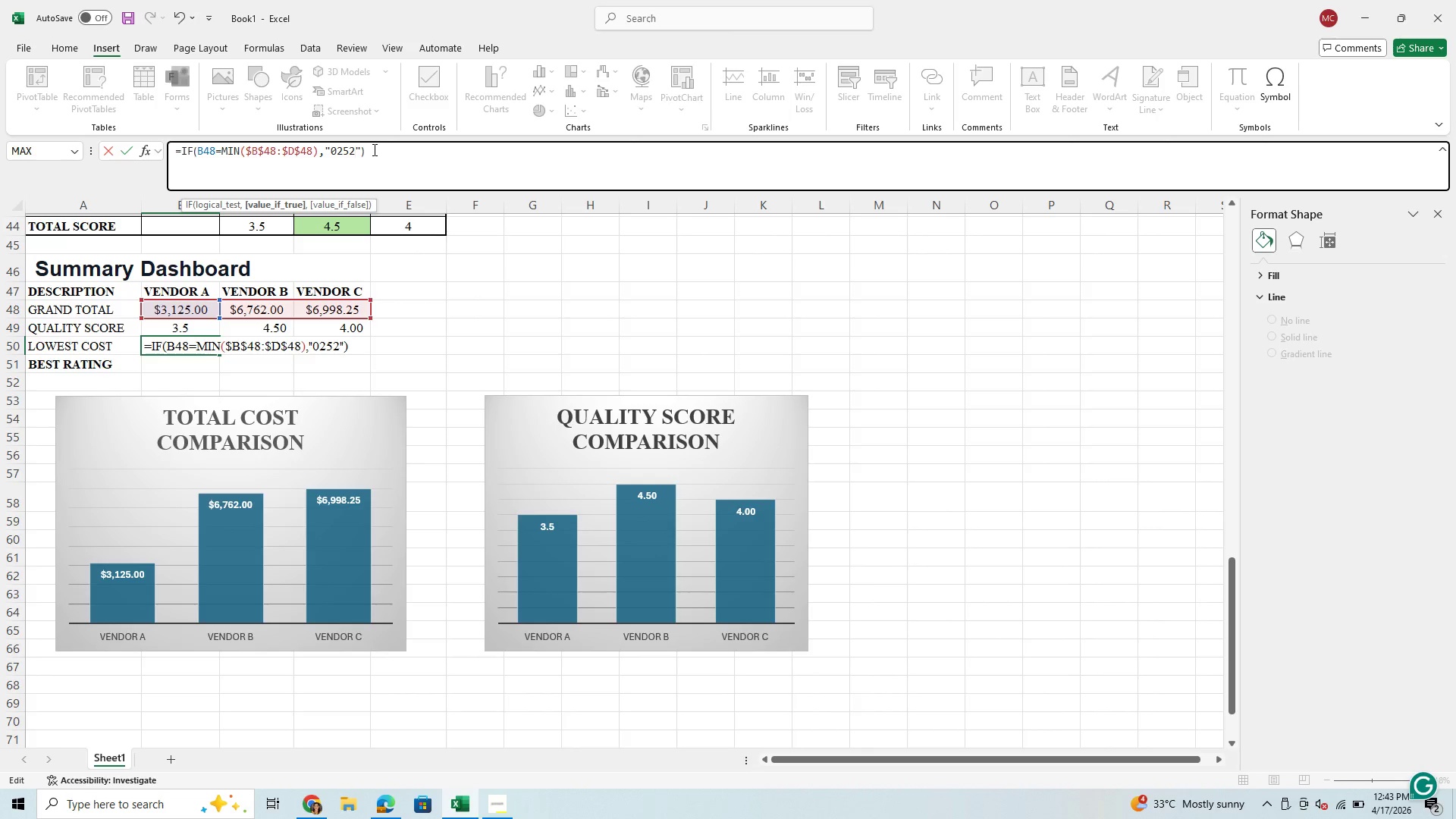 
key(Enter)
 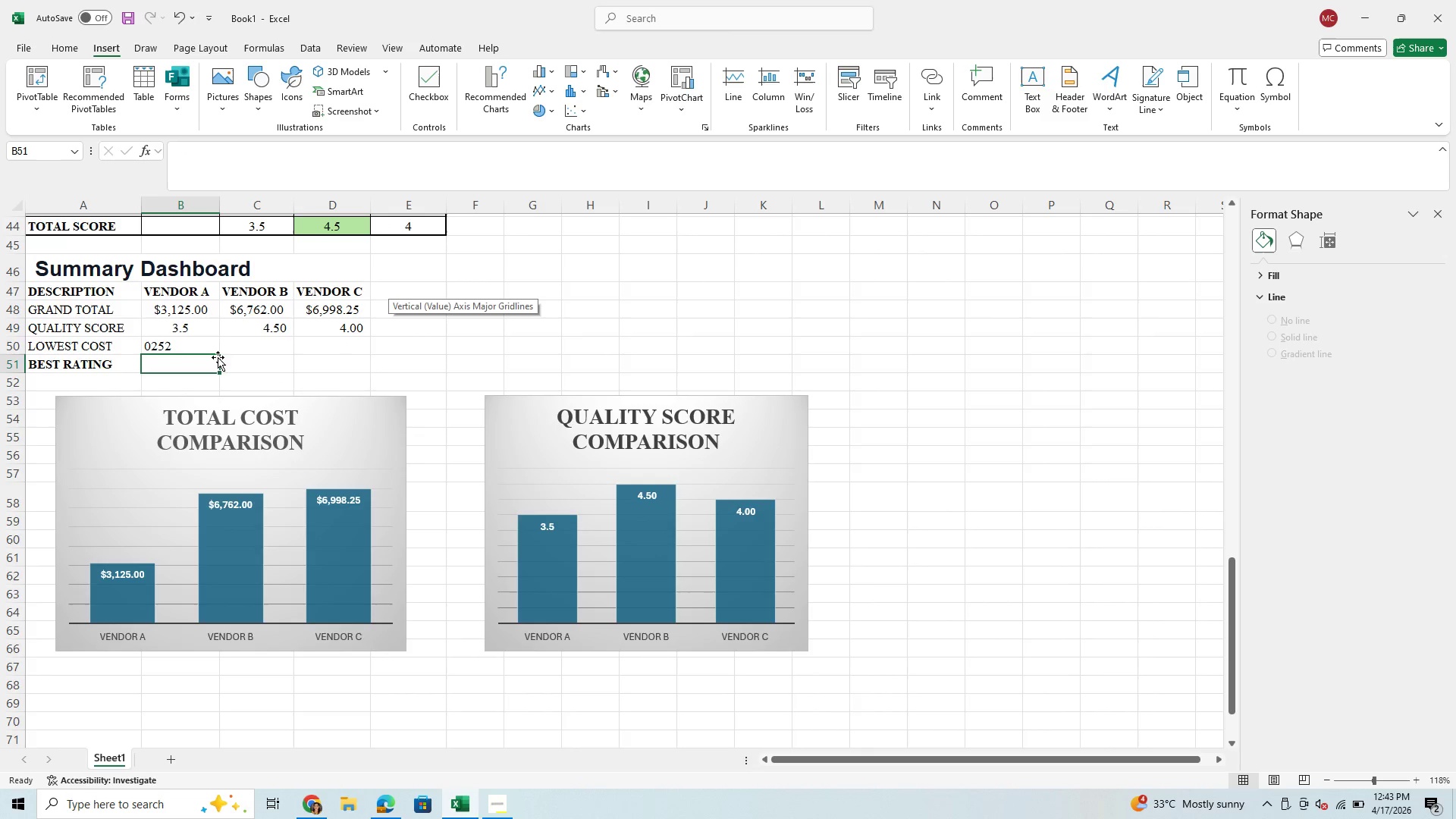 
left_click([207, 350])
 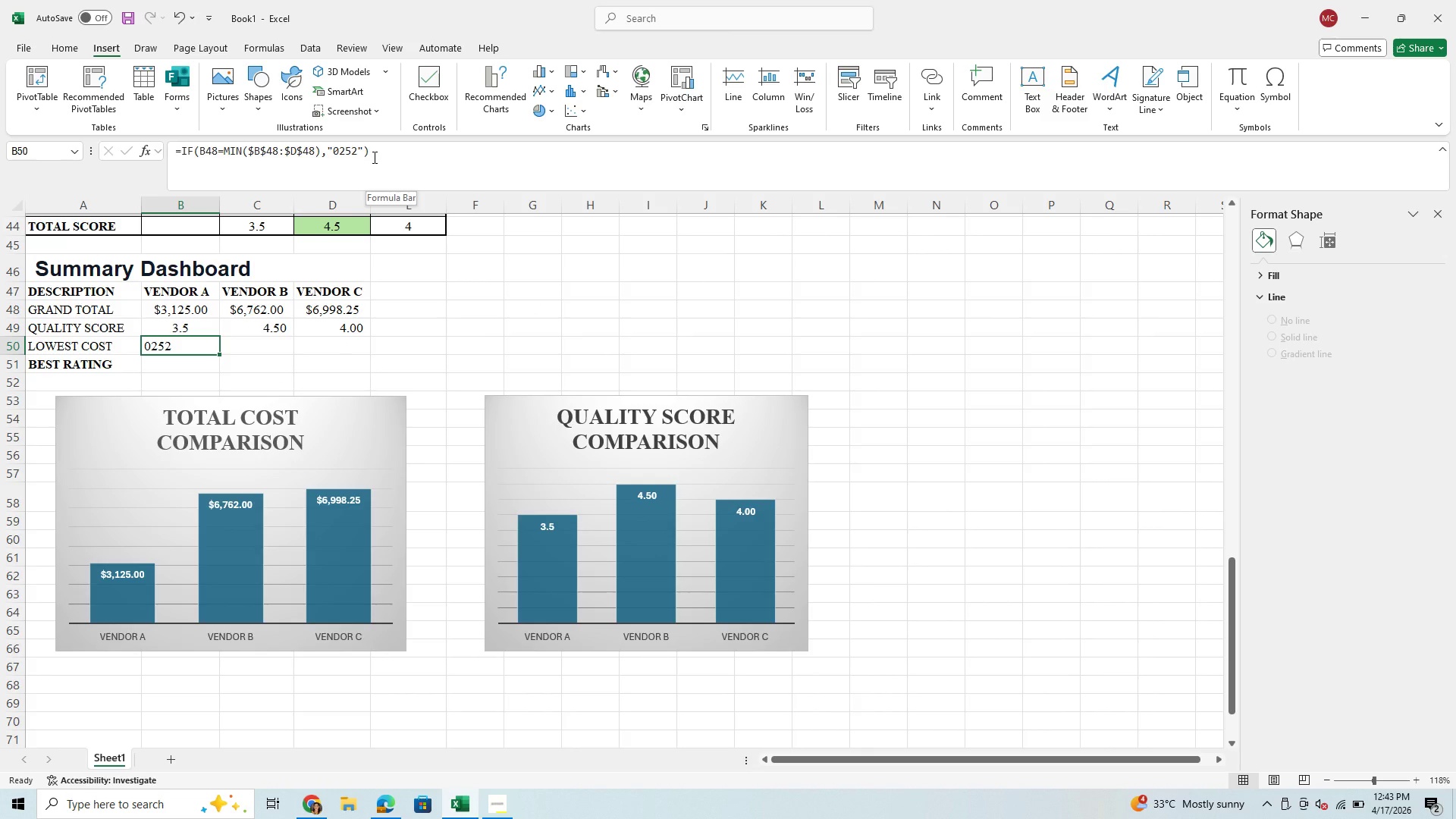 
wait(11.2)
 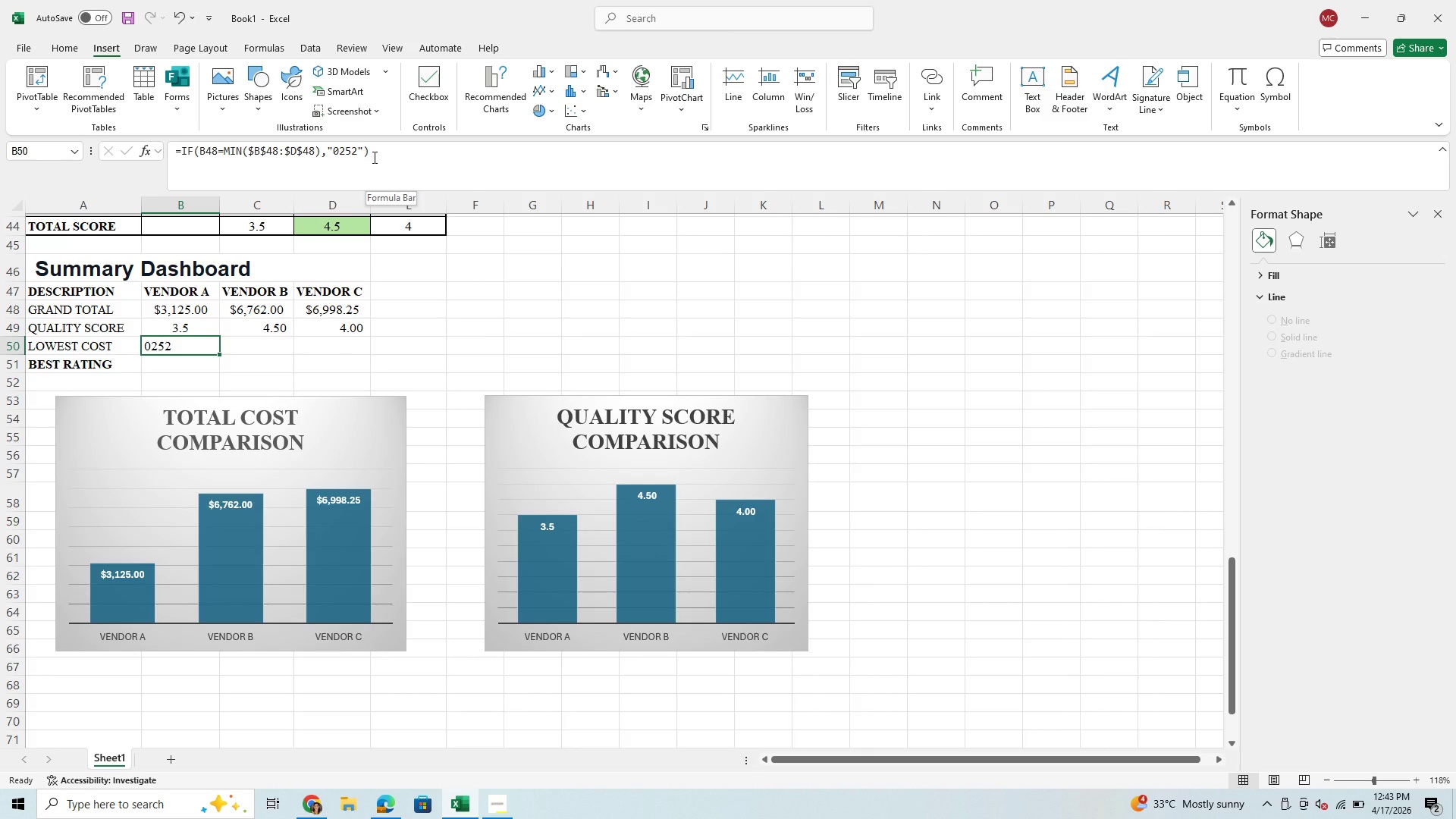 
left_click([429, 77])
 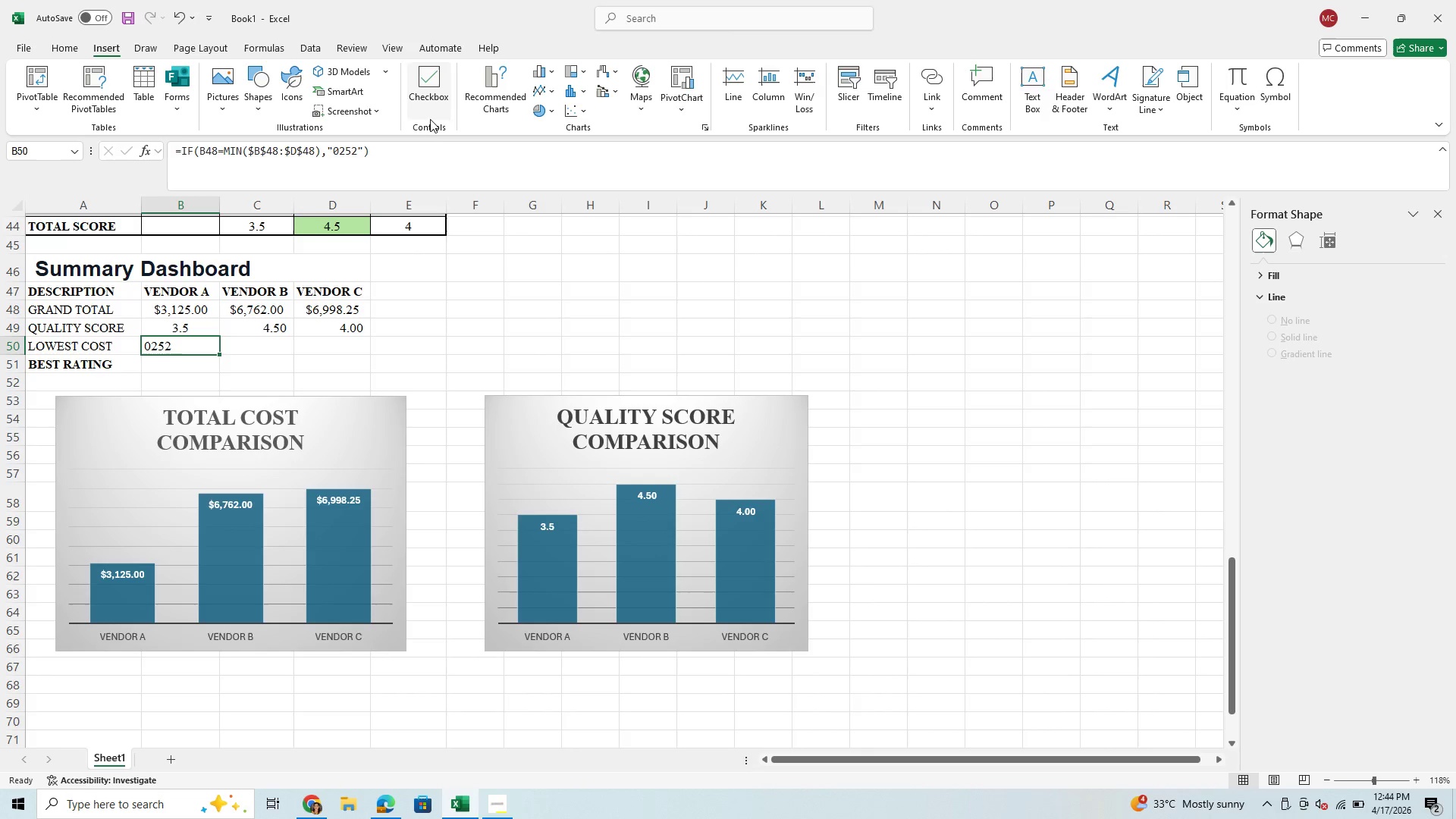 
left_click([428, 85])
 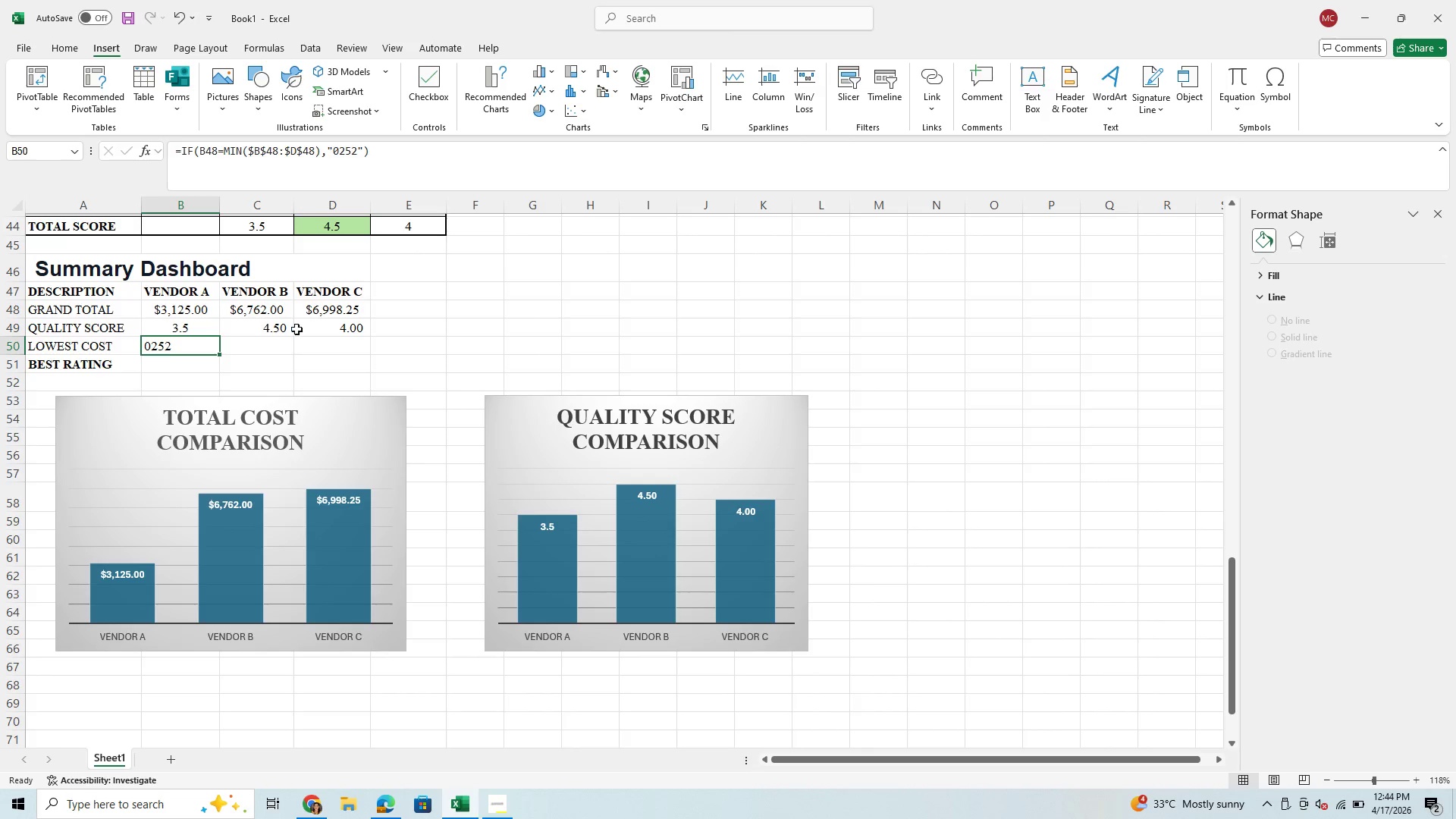 
left_click([194, 331])
 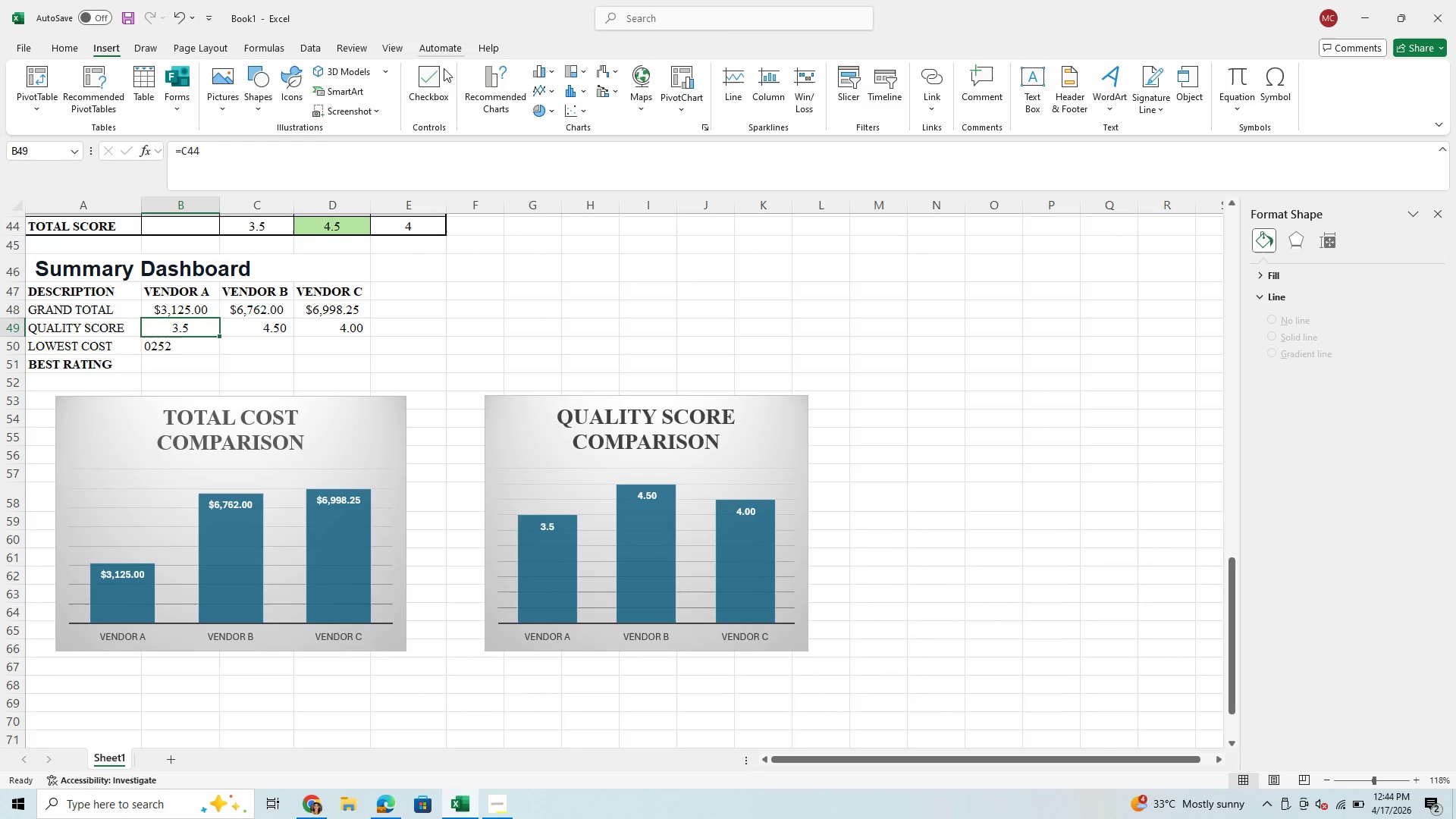 
left_click([436, 83])
 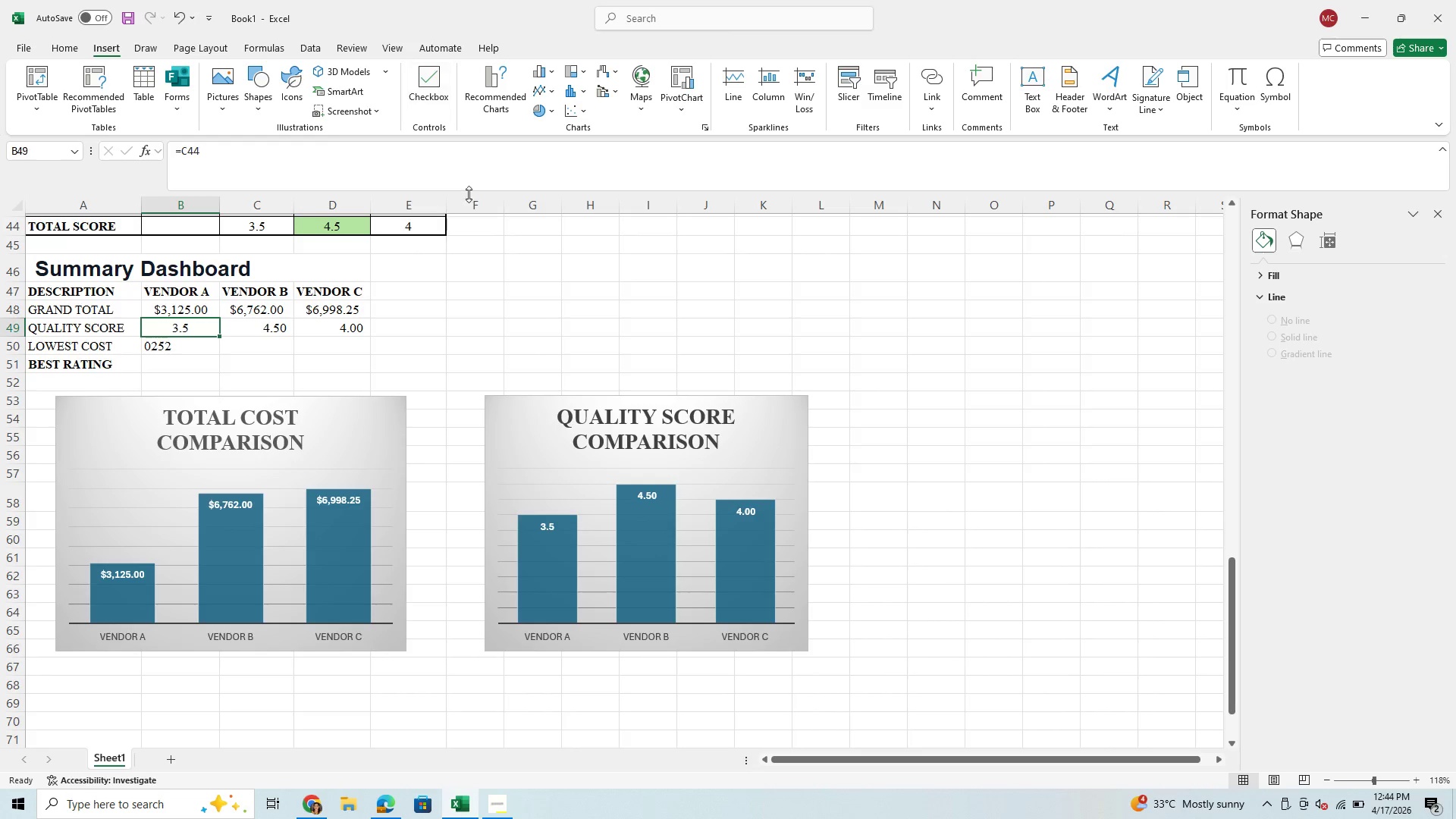 
left_click_drag(start_coordinate=[483, 255], to_coordinate=[506, 276])
 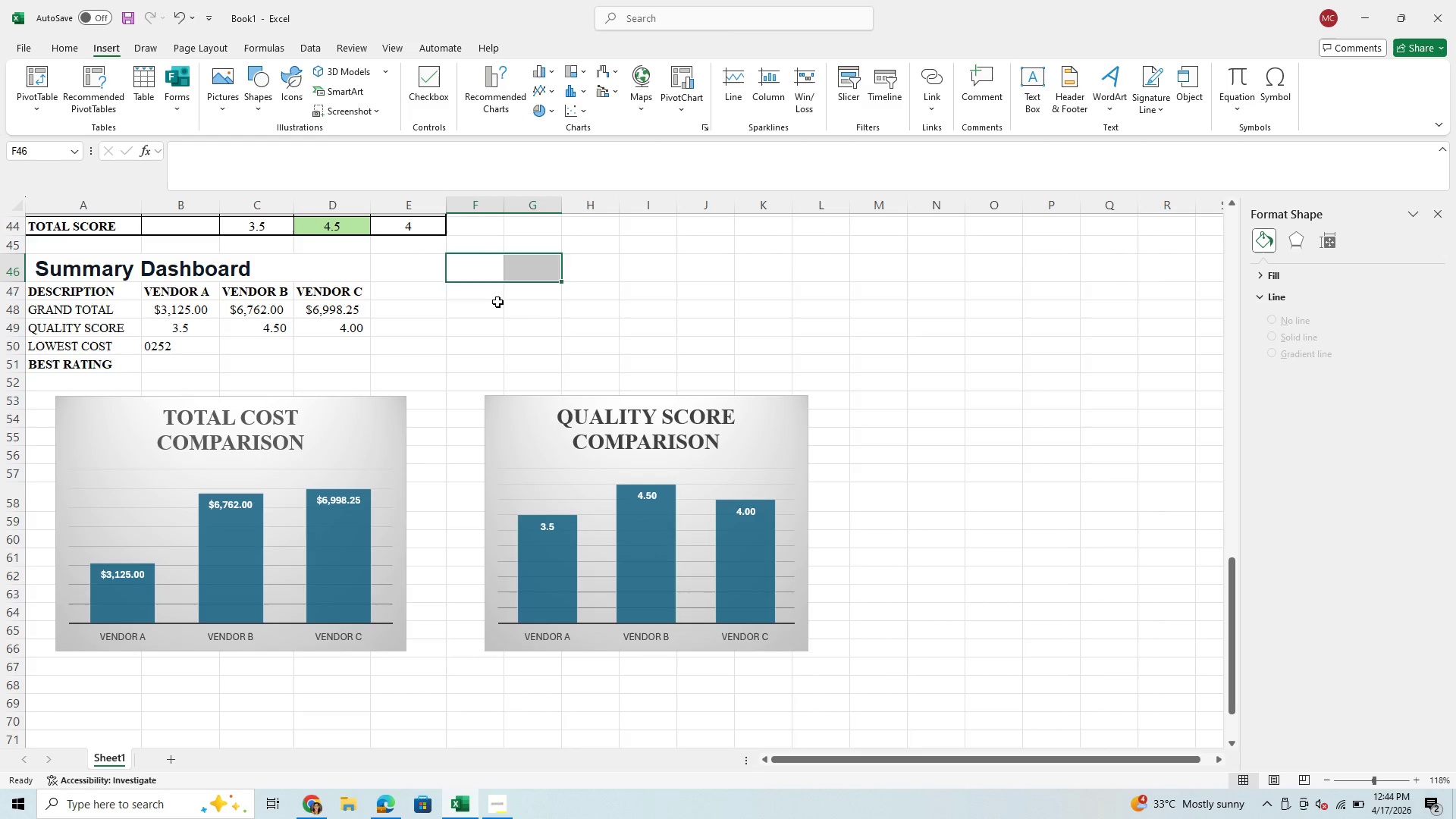 
left_click([497, 302])
 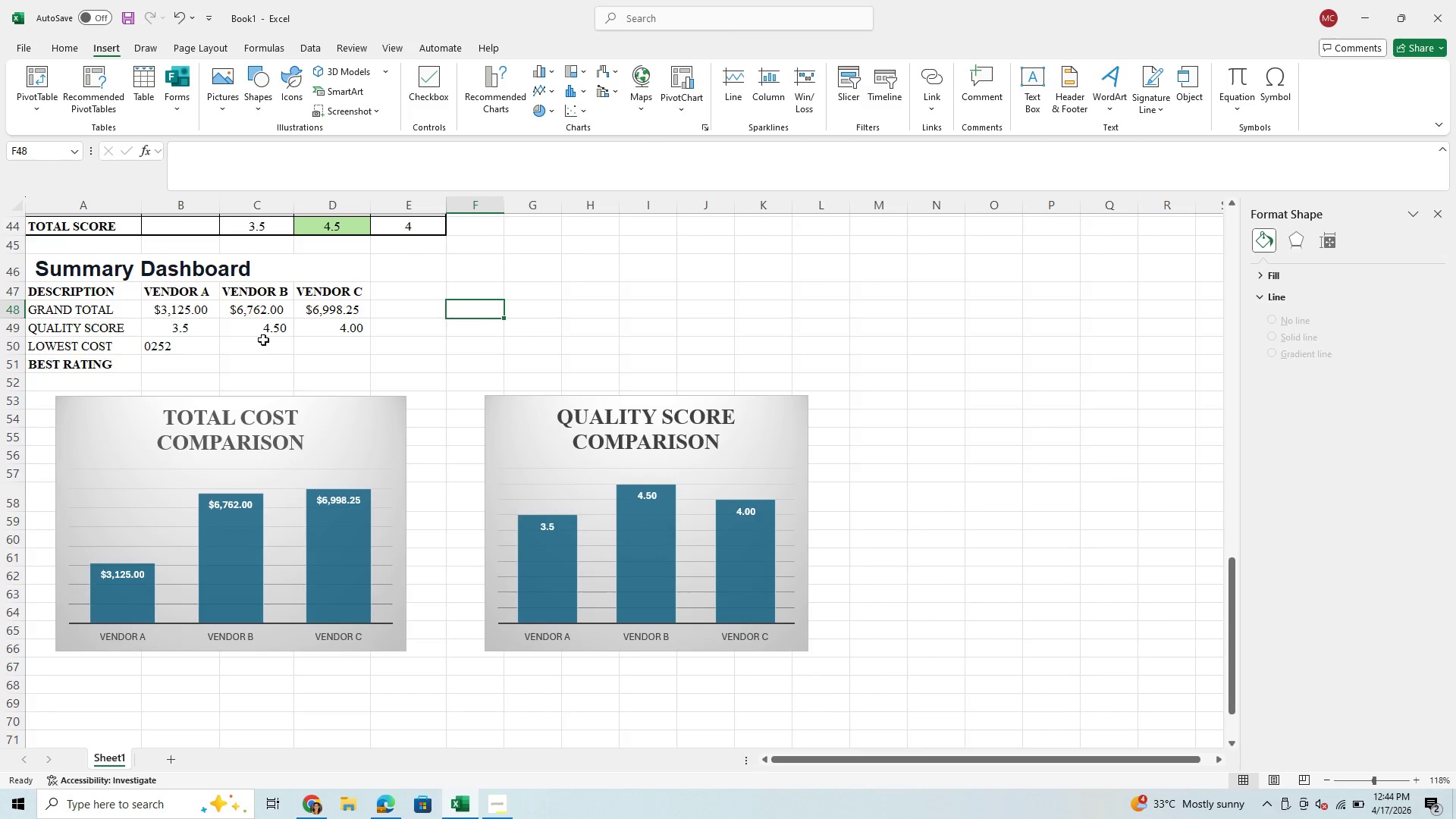 
left_click([262, 337])
 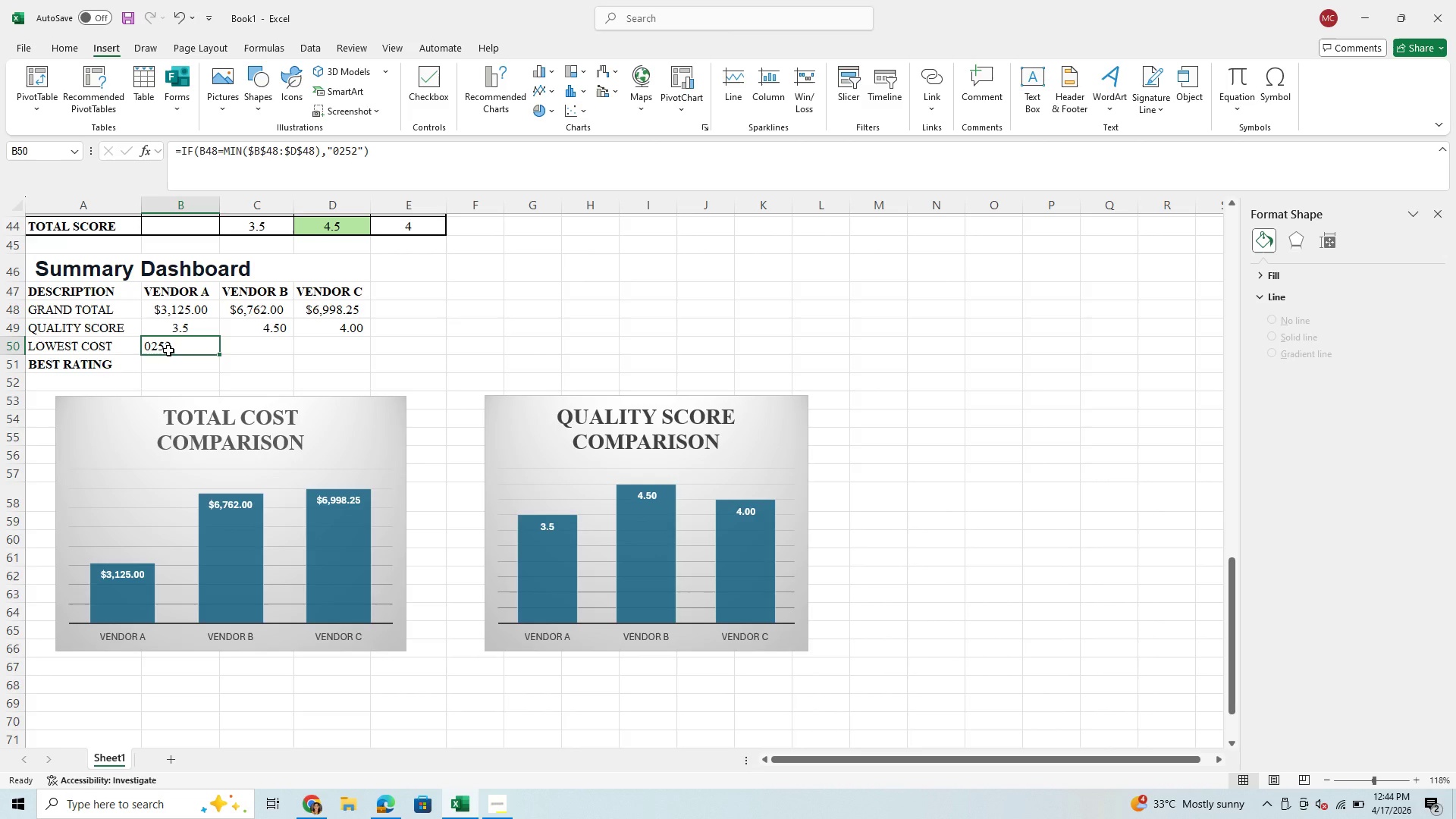 
key(Backspace)
 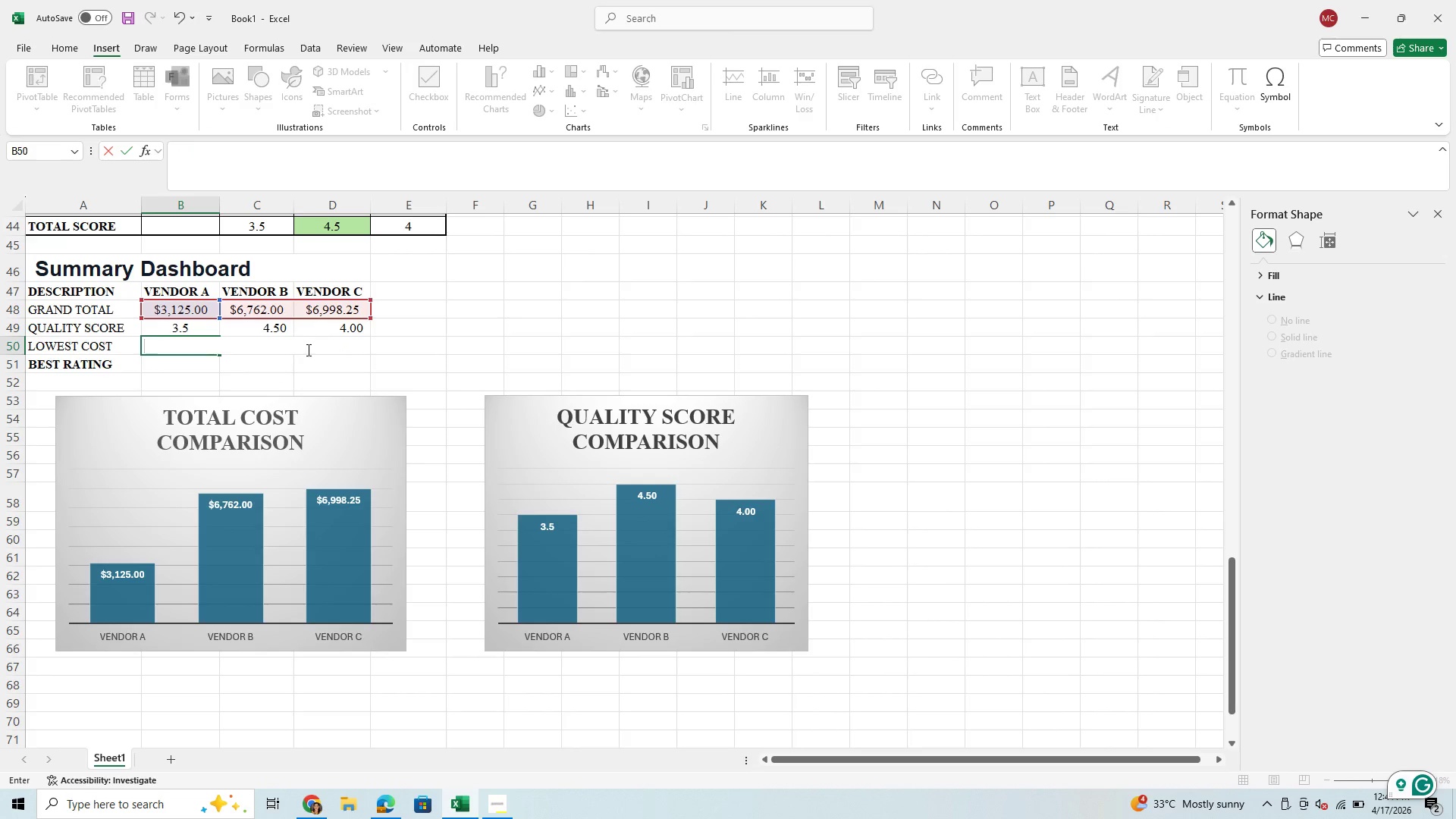 
left_click([615, 302])
 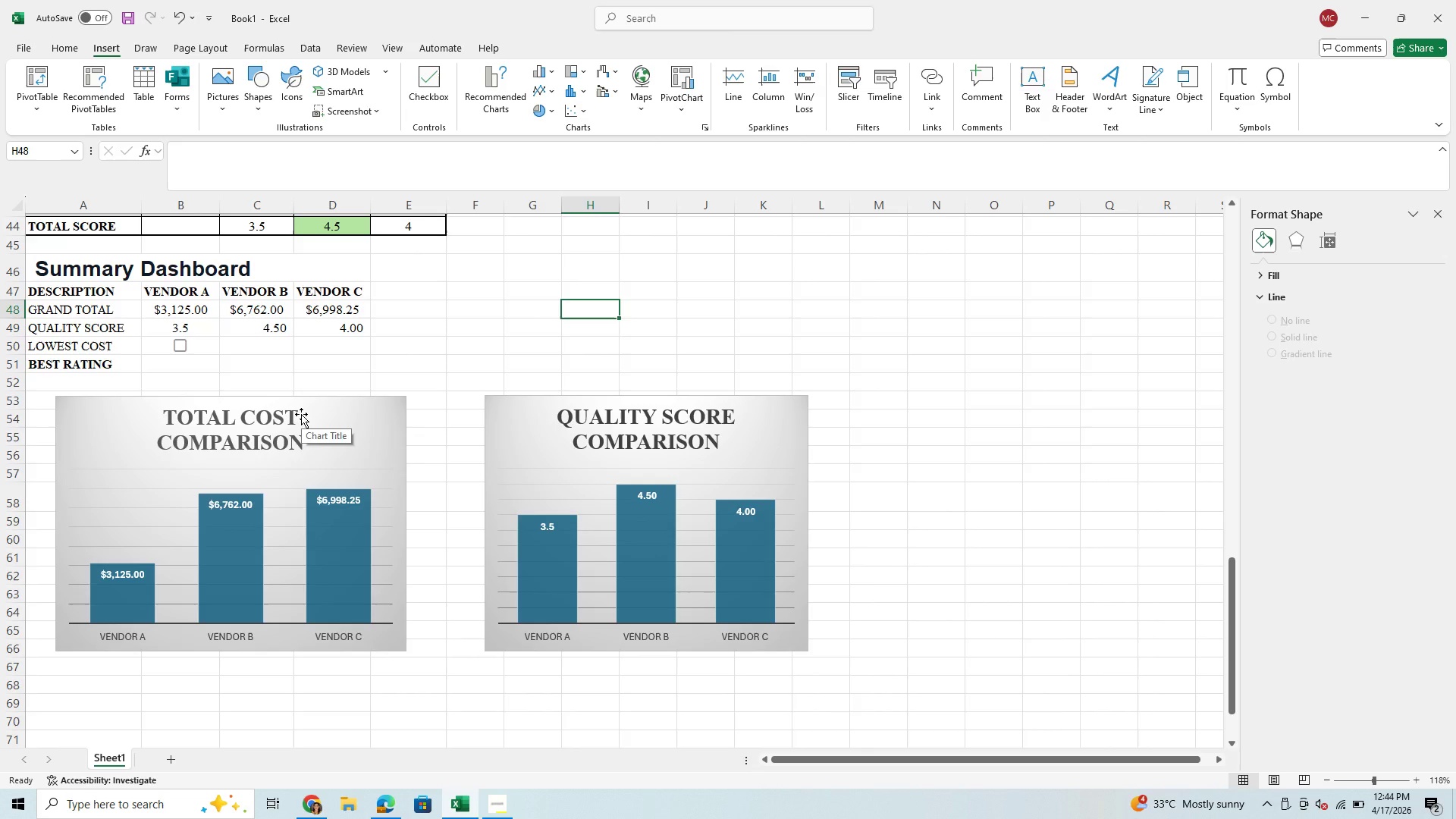 
wait(10.39)
 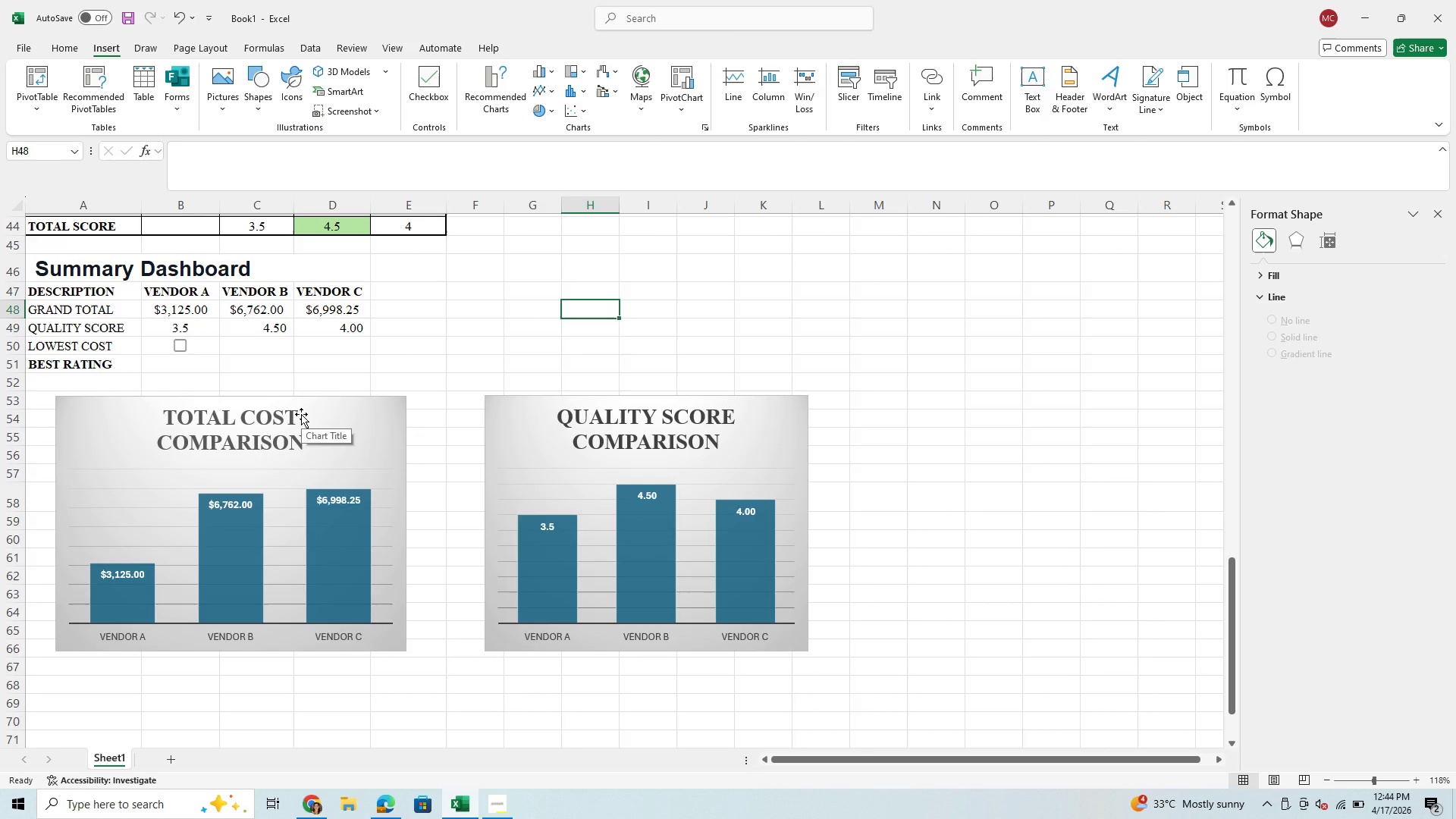 
left_click([203, 364])
 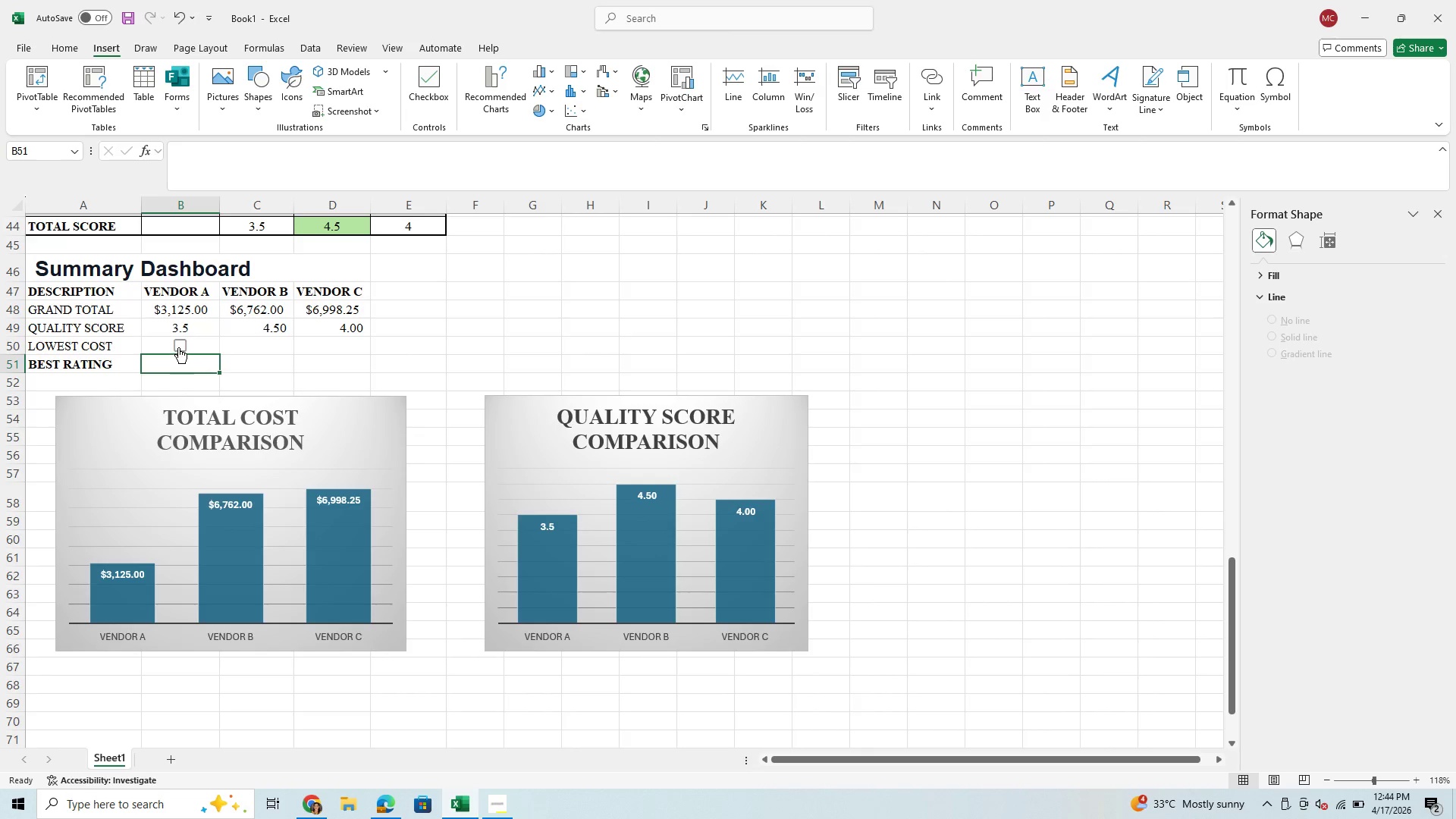 
left_click([178, 345])
 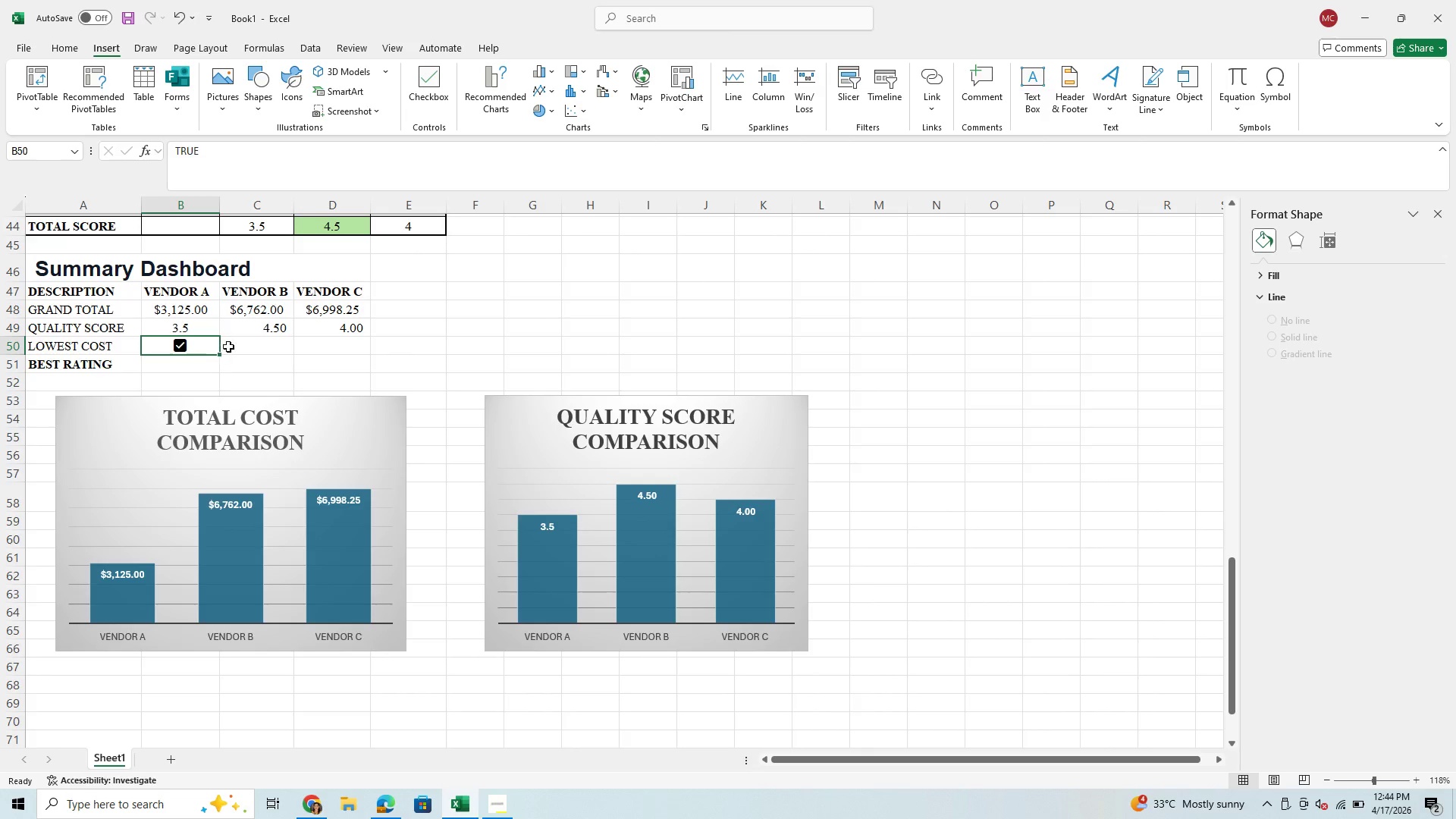 
left_click([238, 347])
 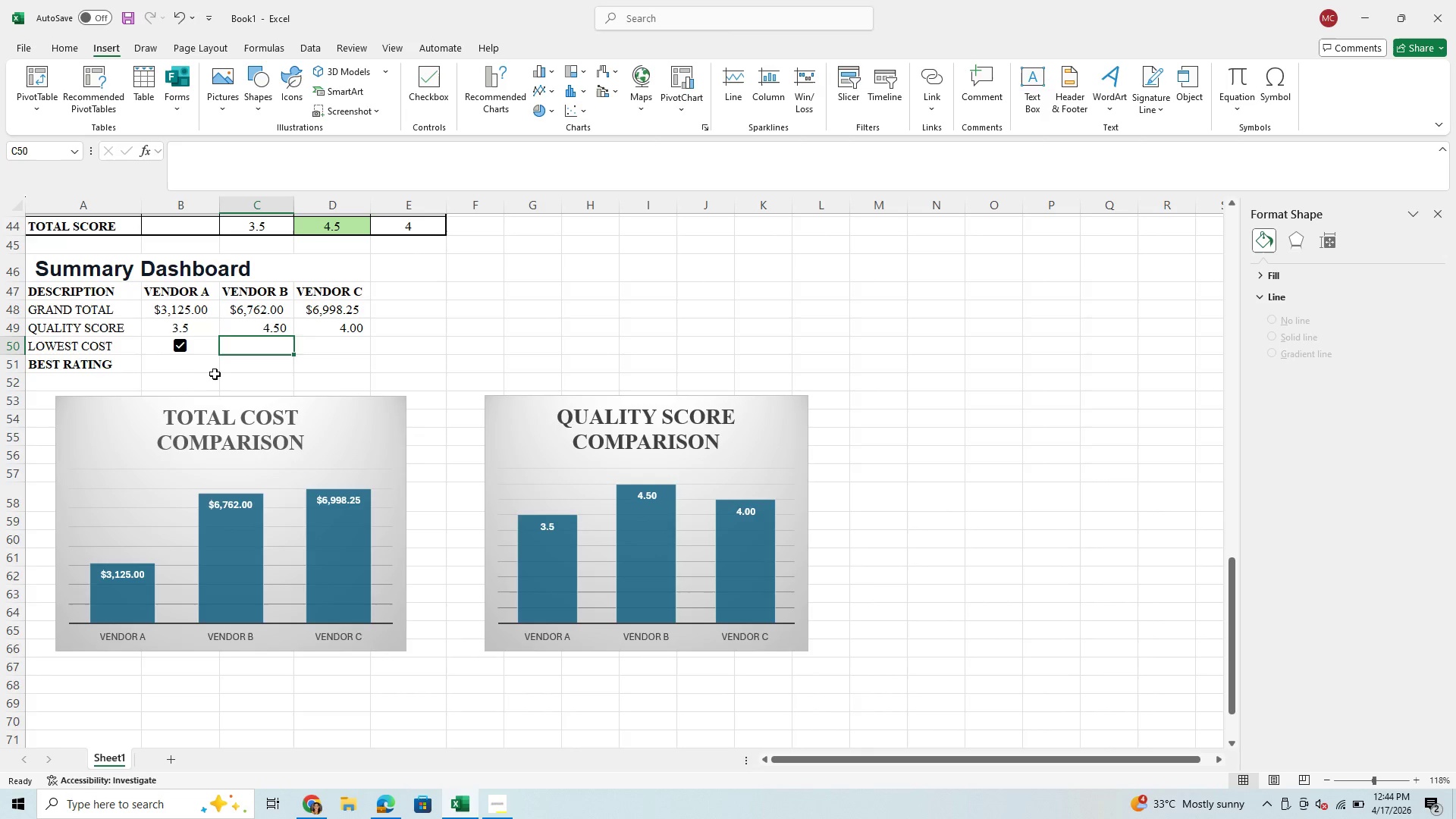 
left_click([196, 373])
 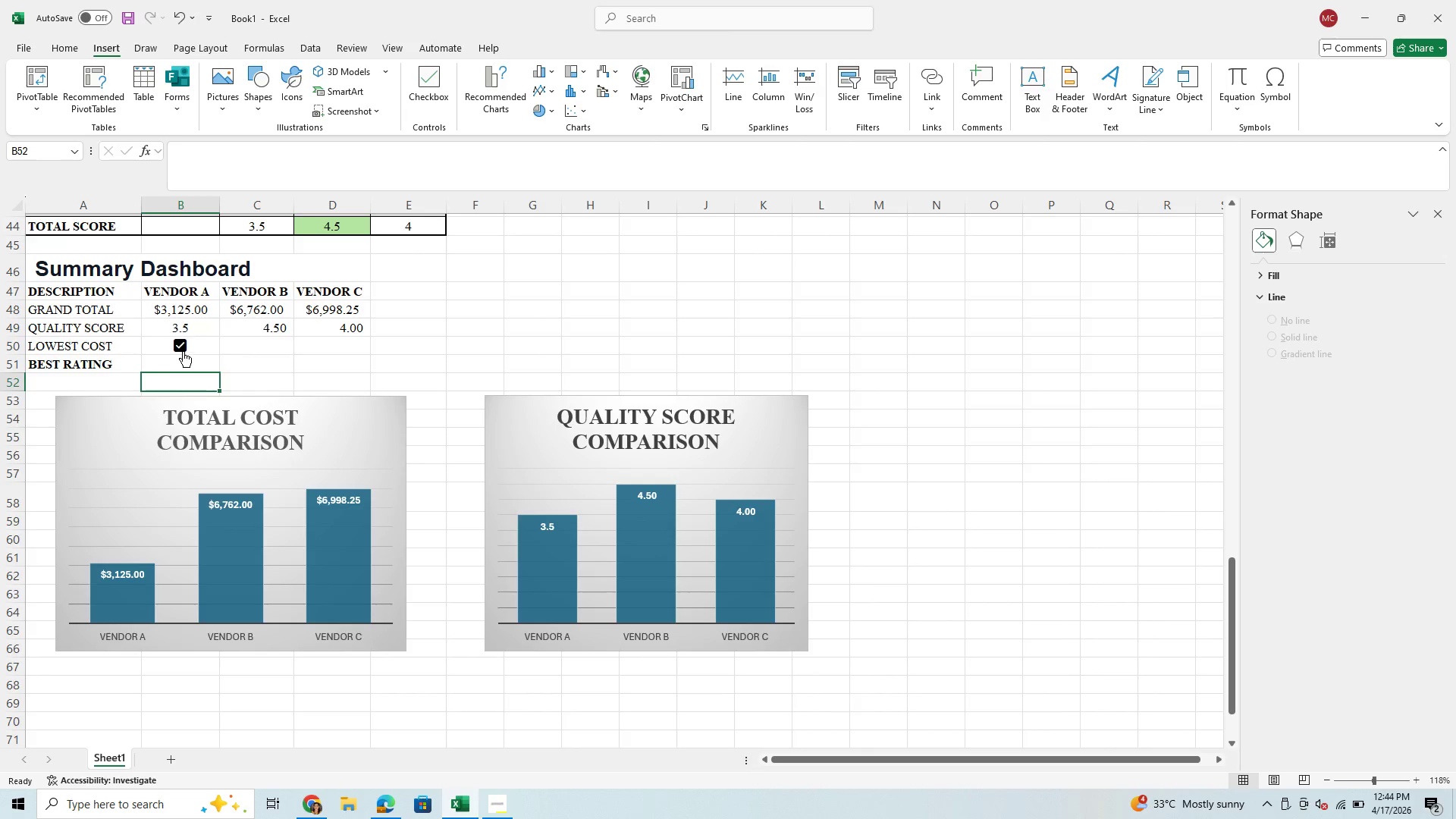 
left_click([182, 346])
 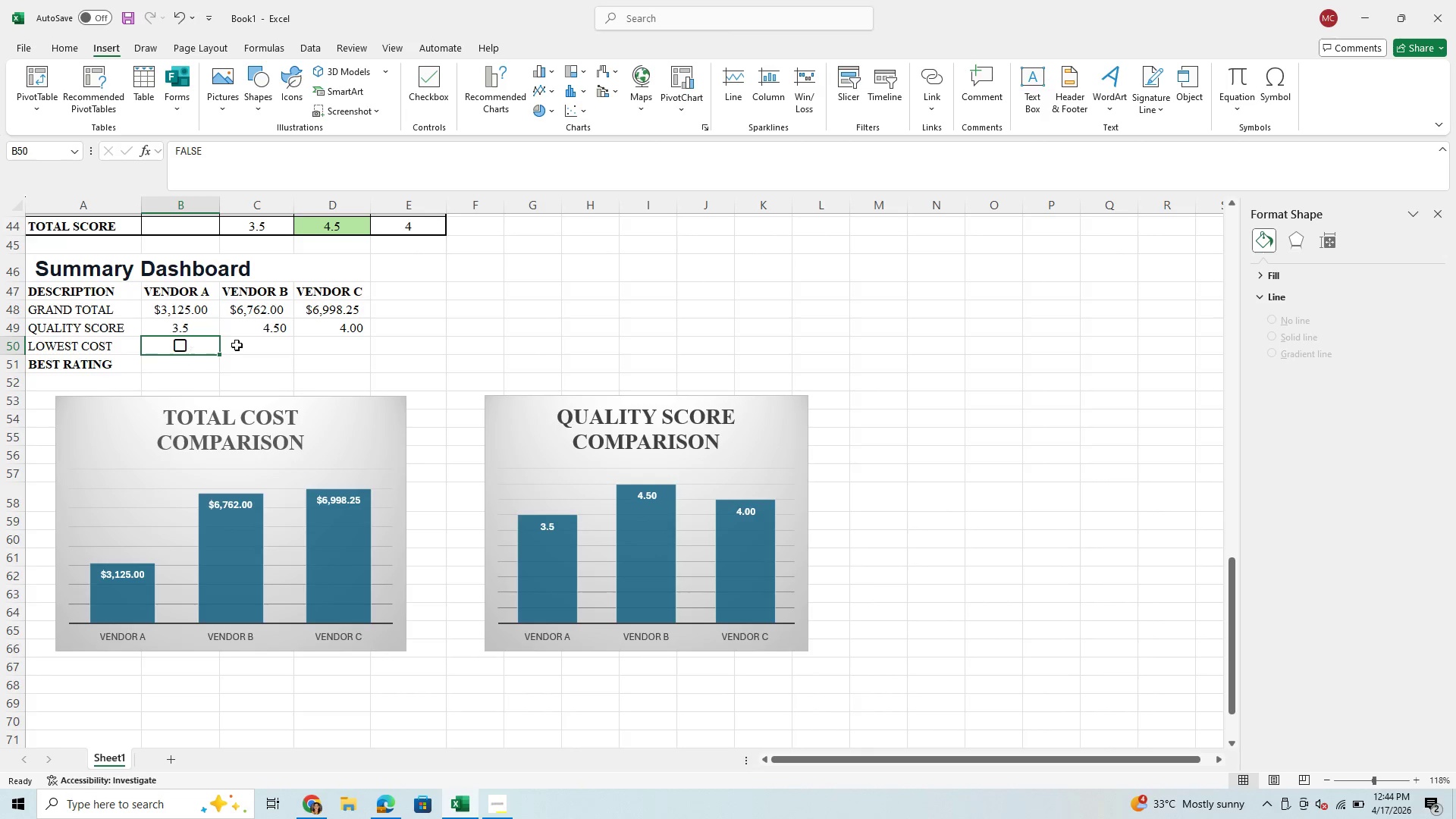 
left_click([259, 344])
 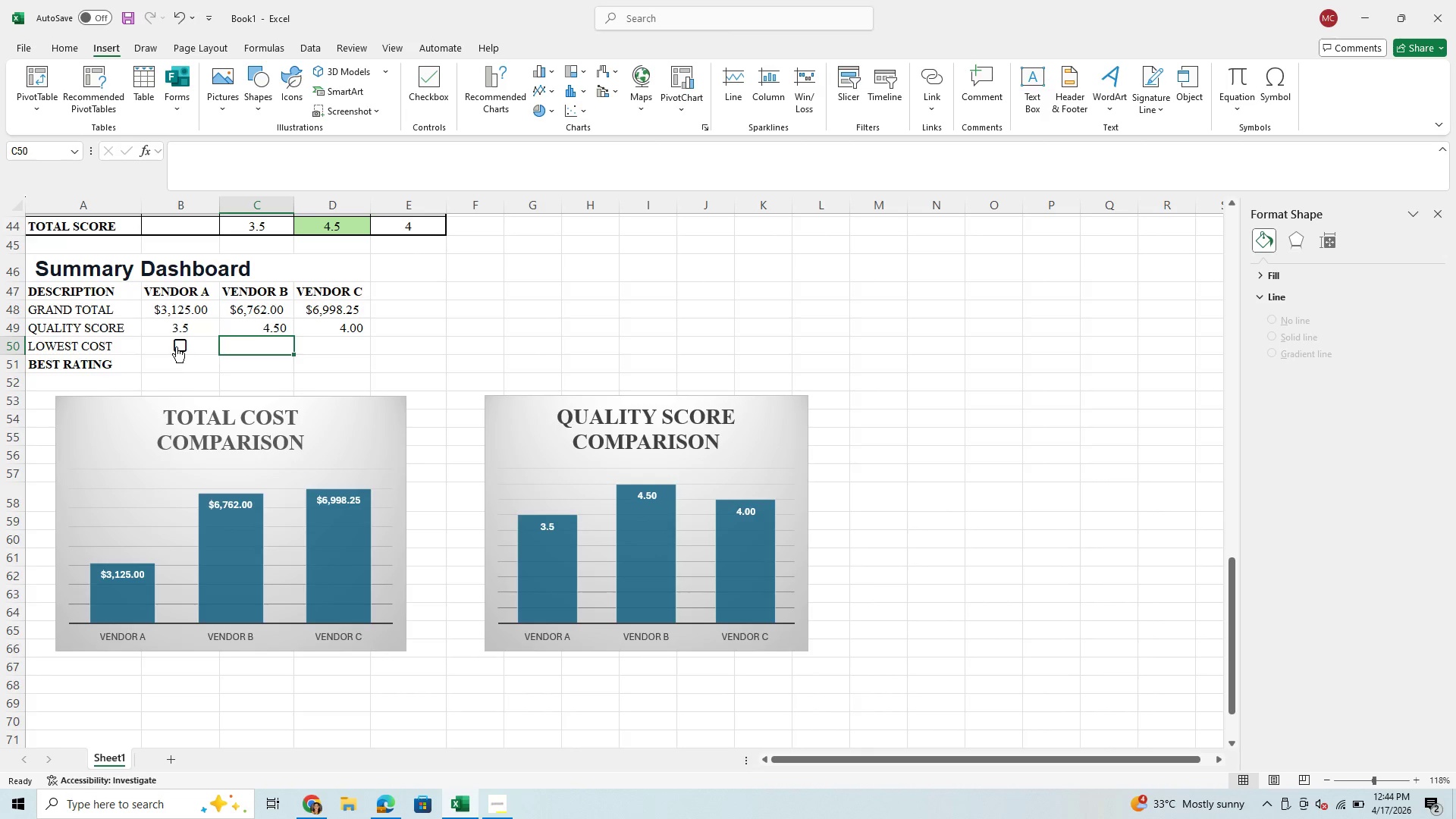 
left_click([176, 347])
 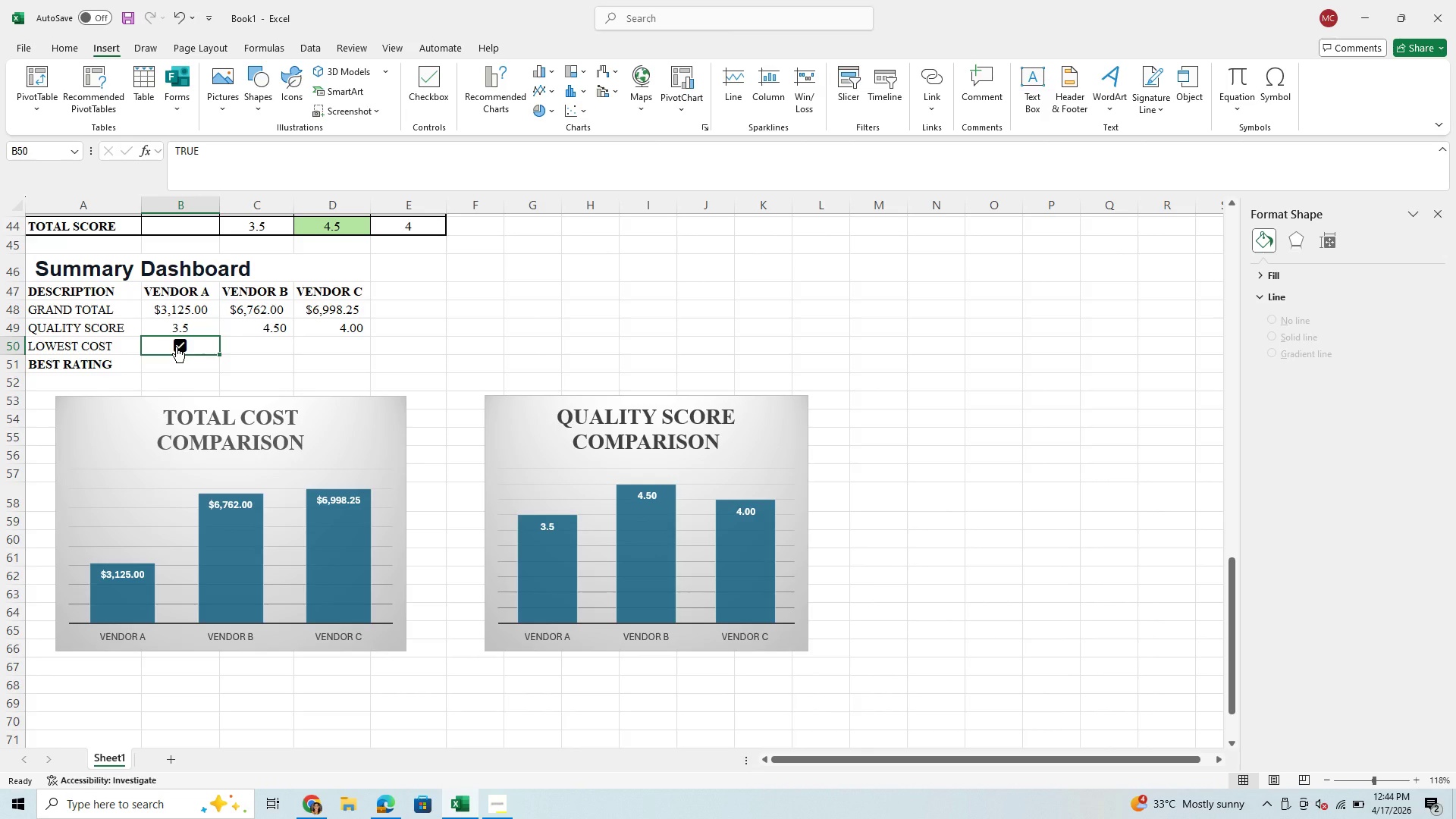 
hold_key(key=ControlLeft, duration=1.5)
 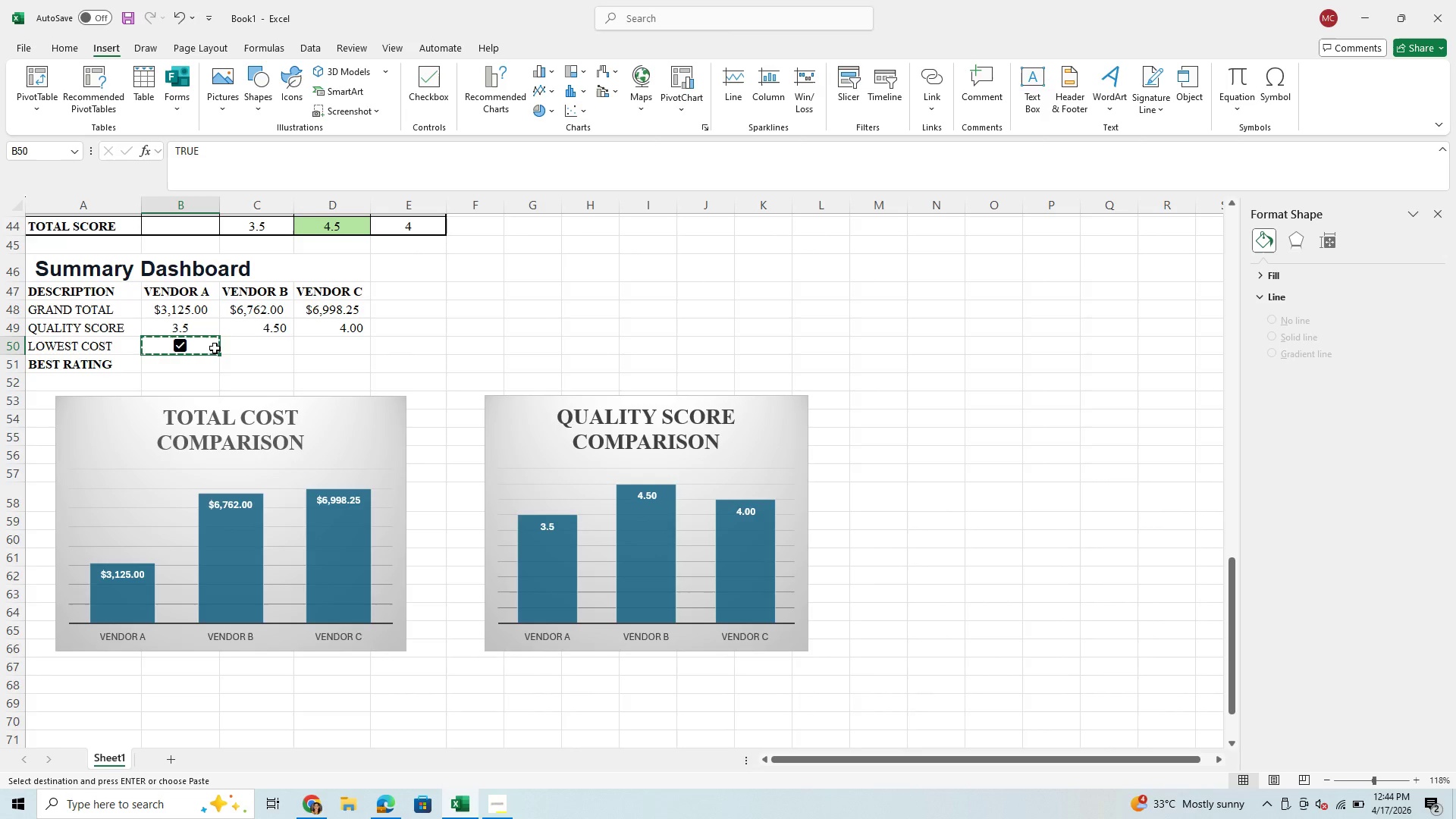 
key(Control+C)
 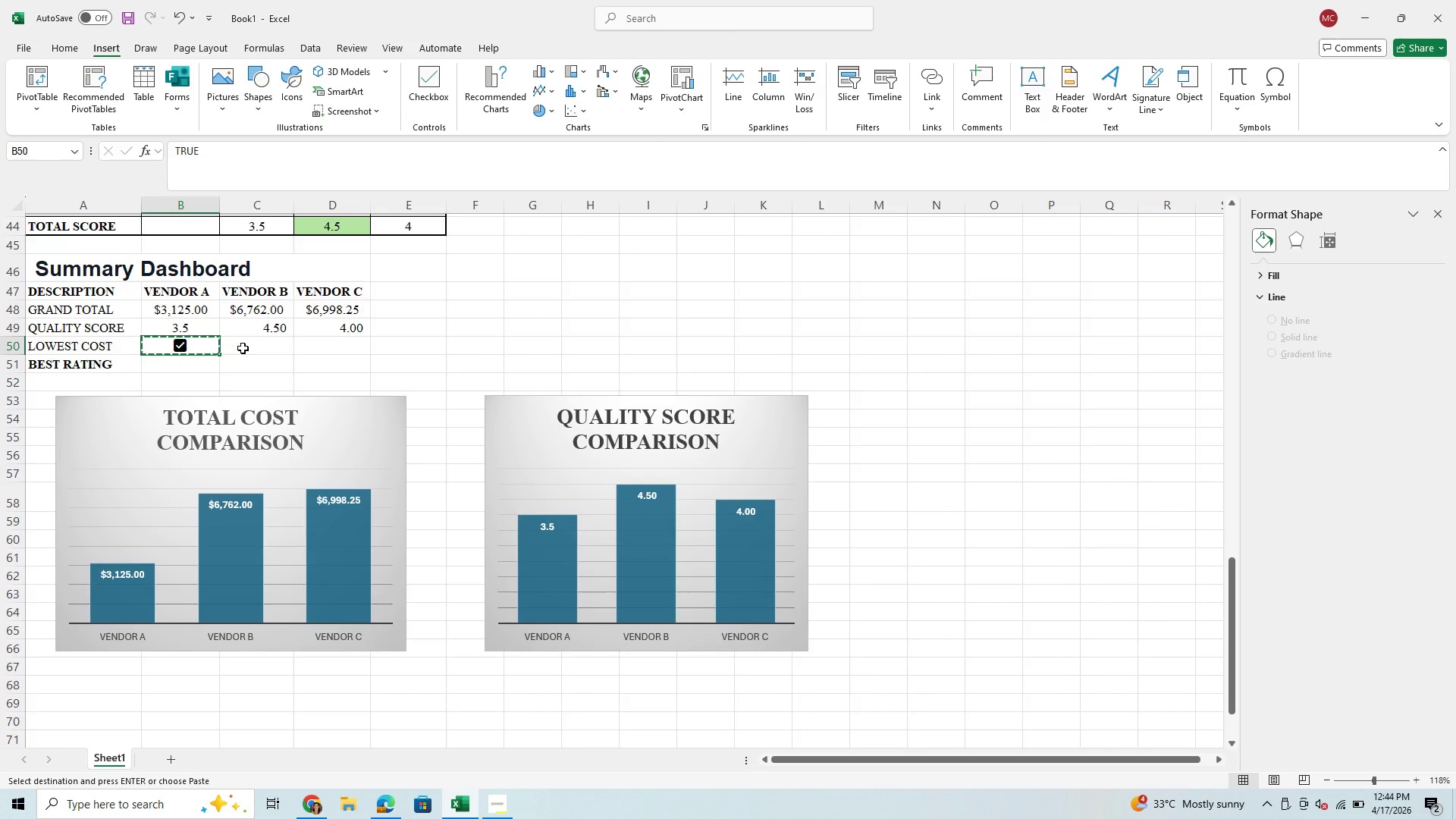 
left_click([250, 349])
 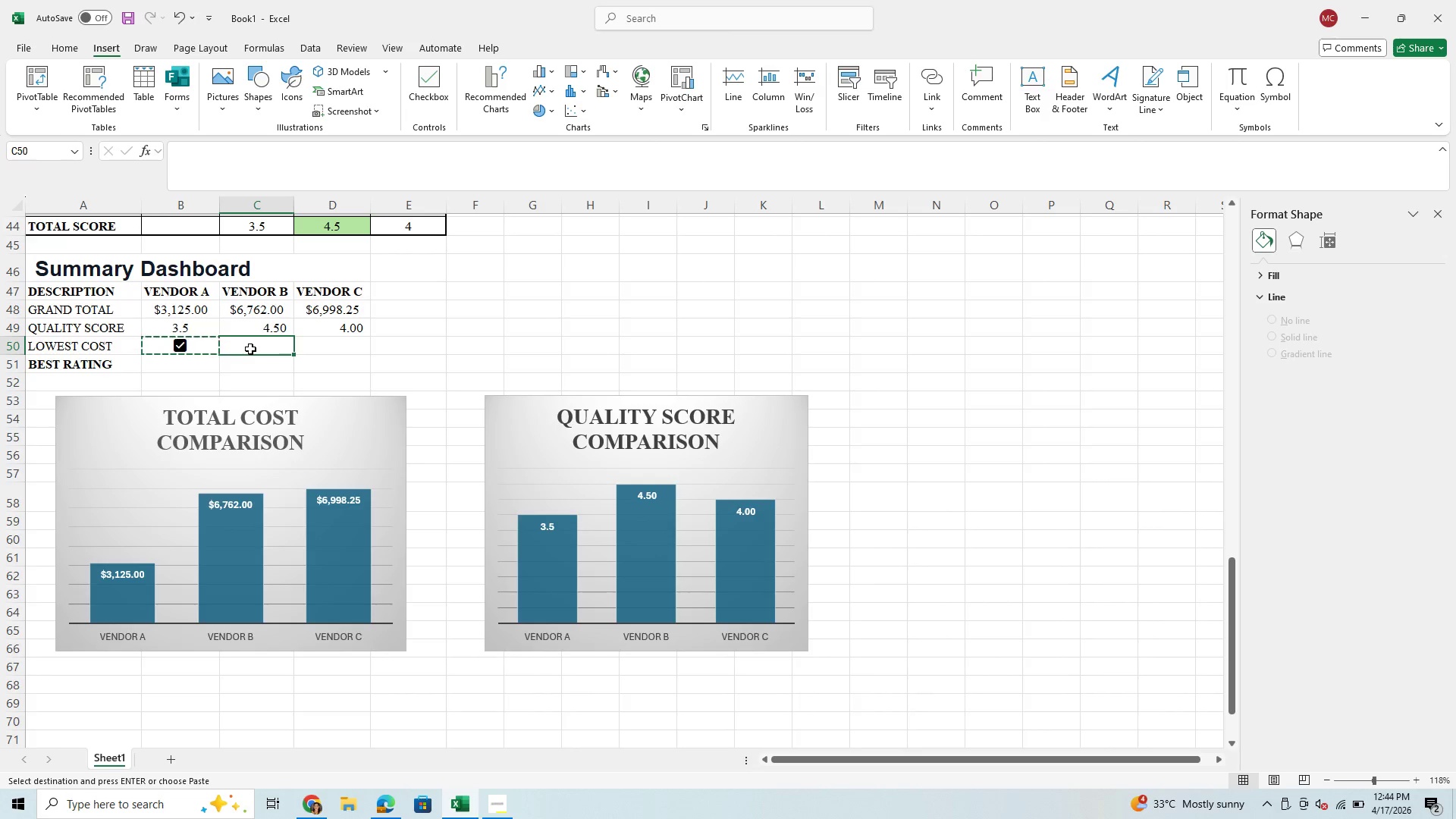 
key(Control+V)
 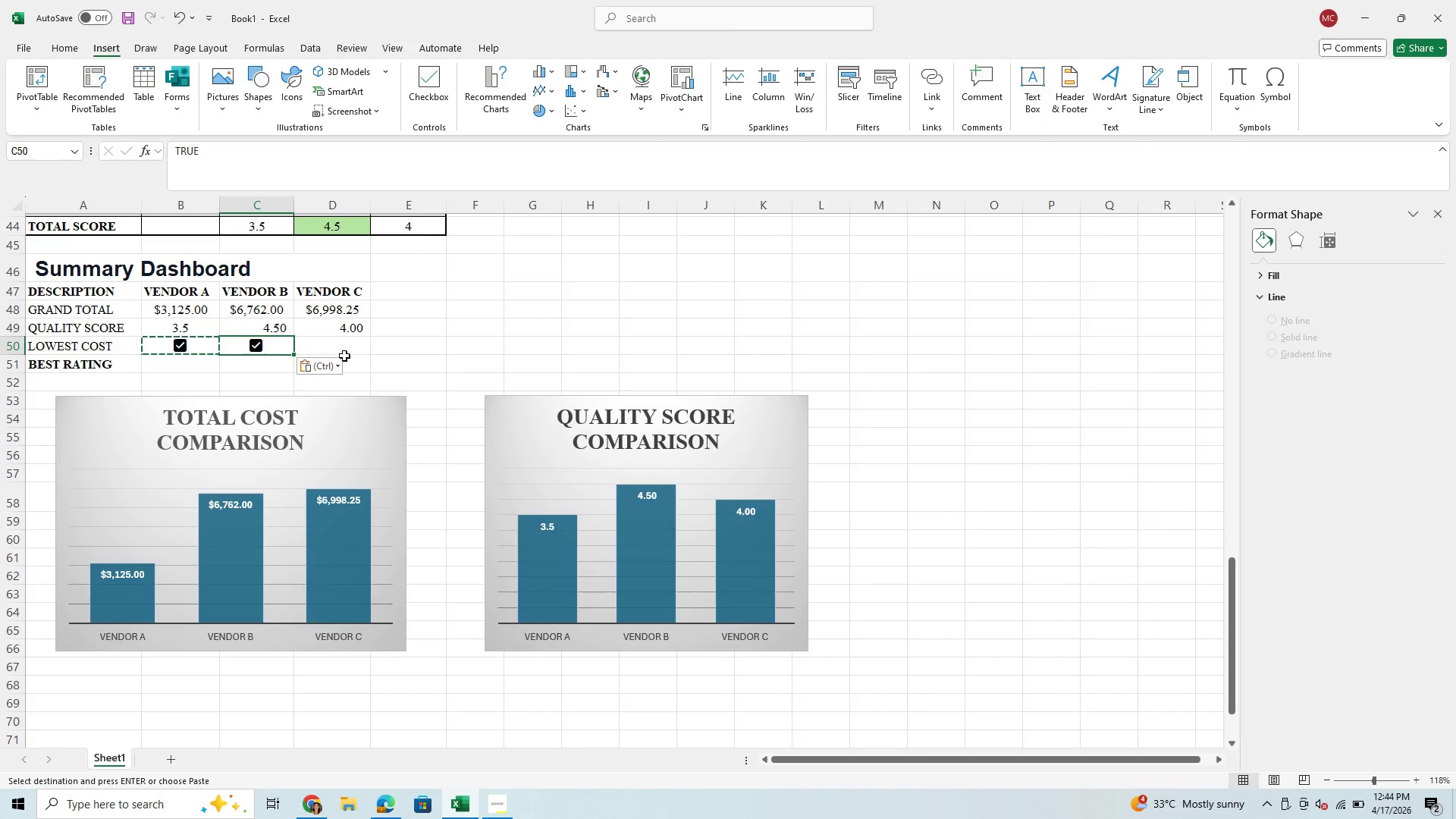 
left_click([344, 347])
 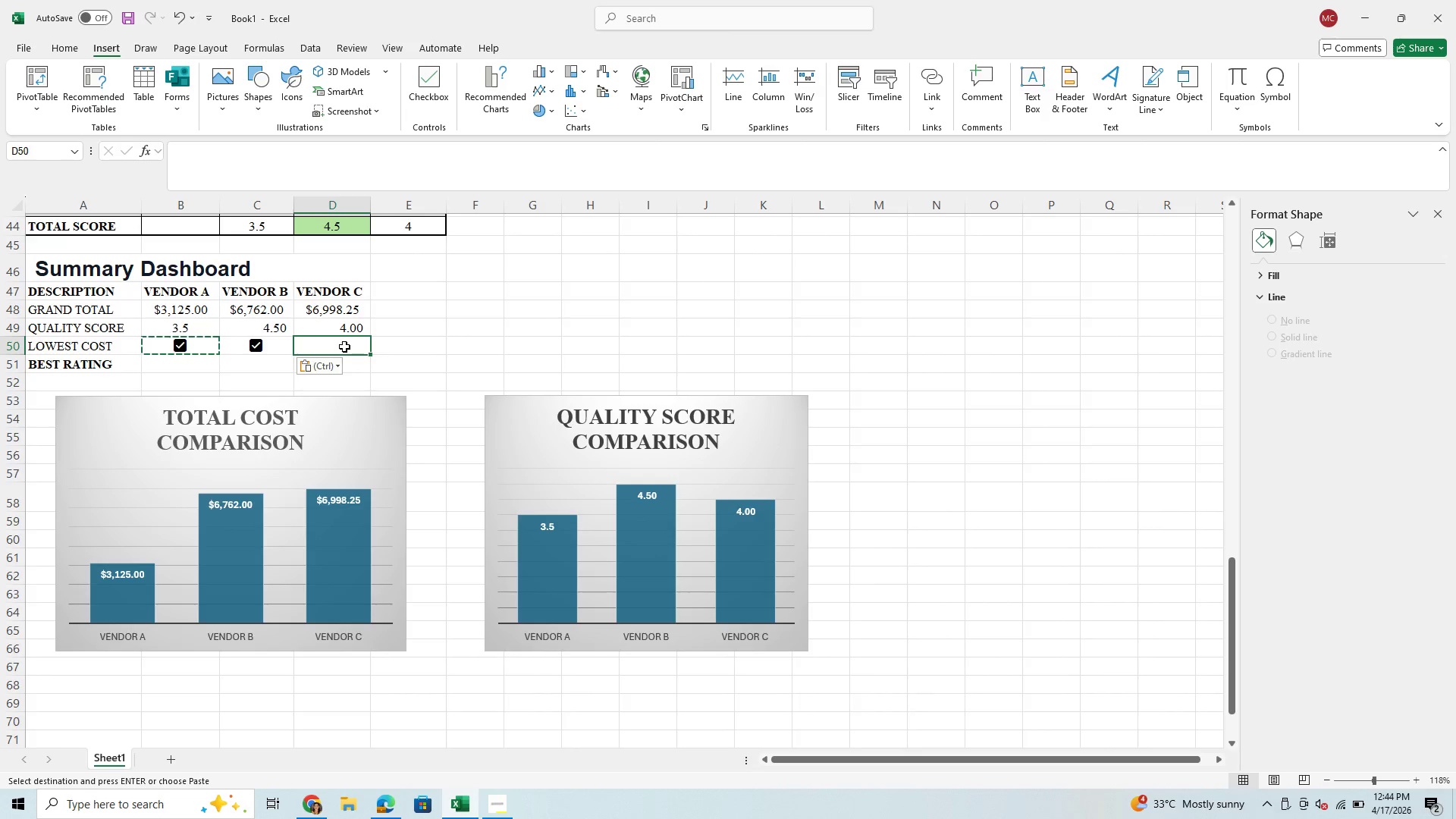 
key(Control+V)
 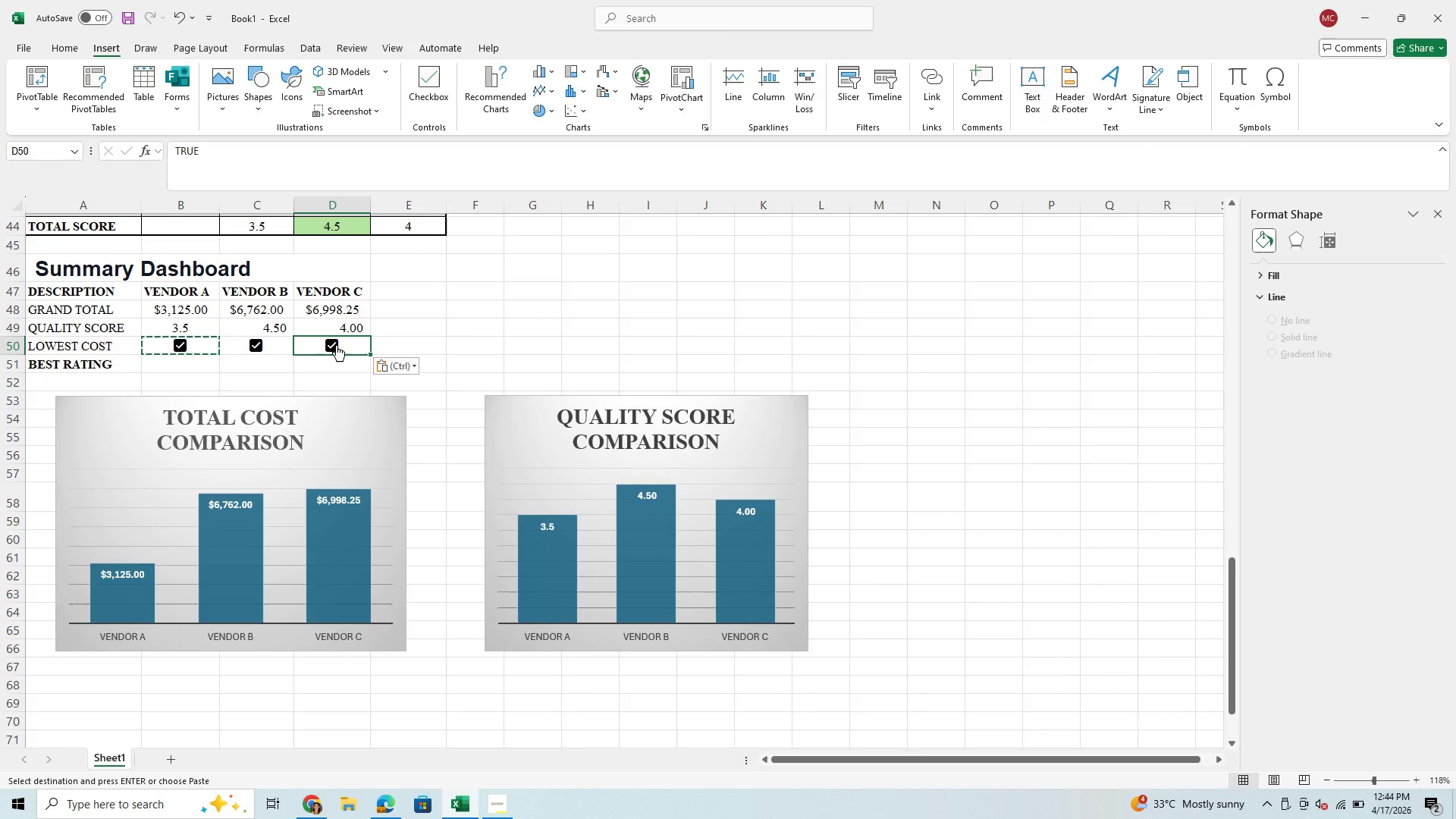 
left_click([336, 345])
 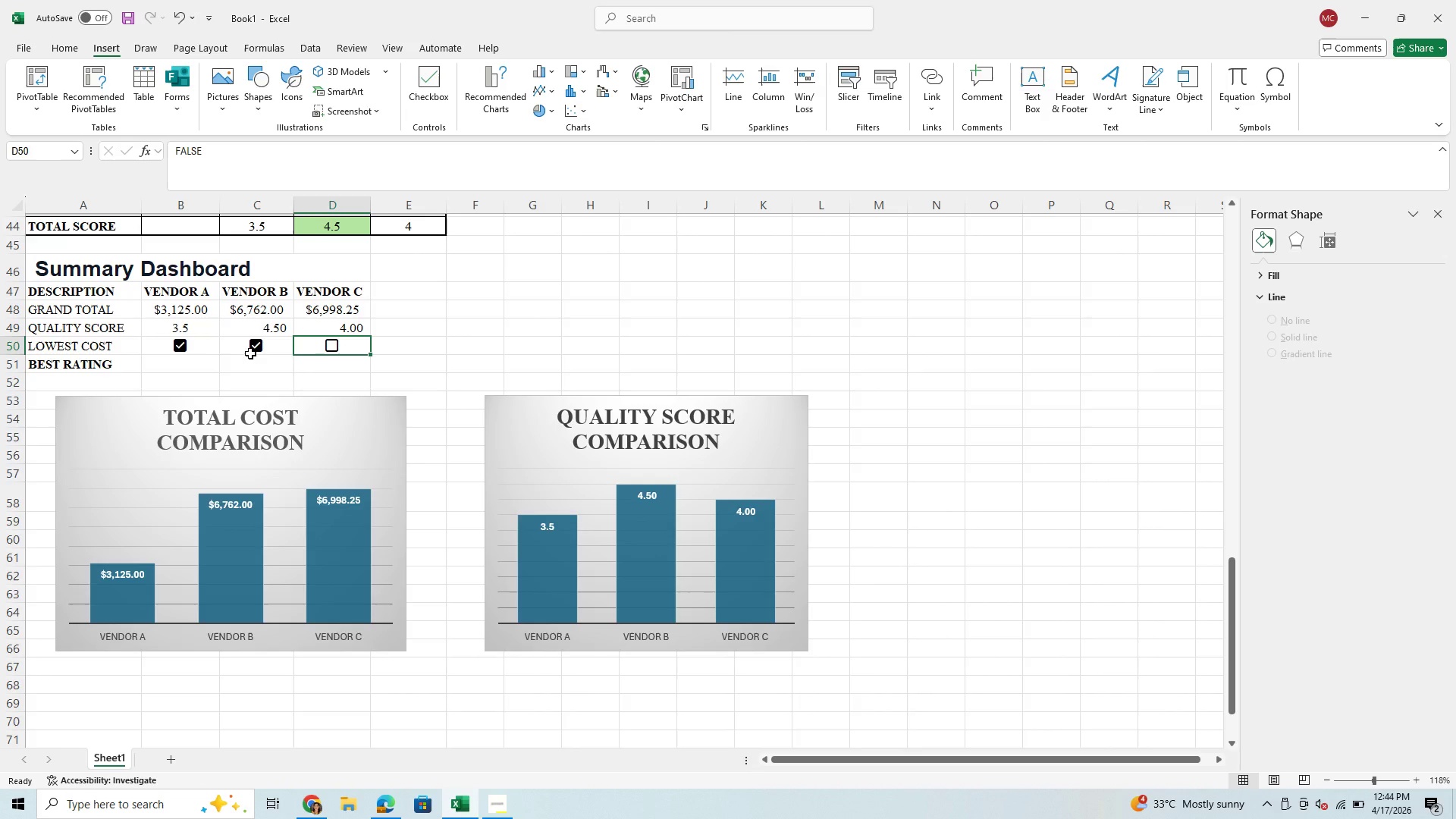 
left_click([253, 347])
 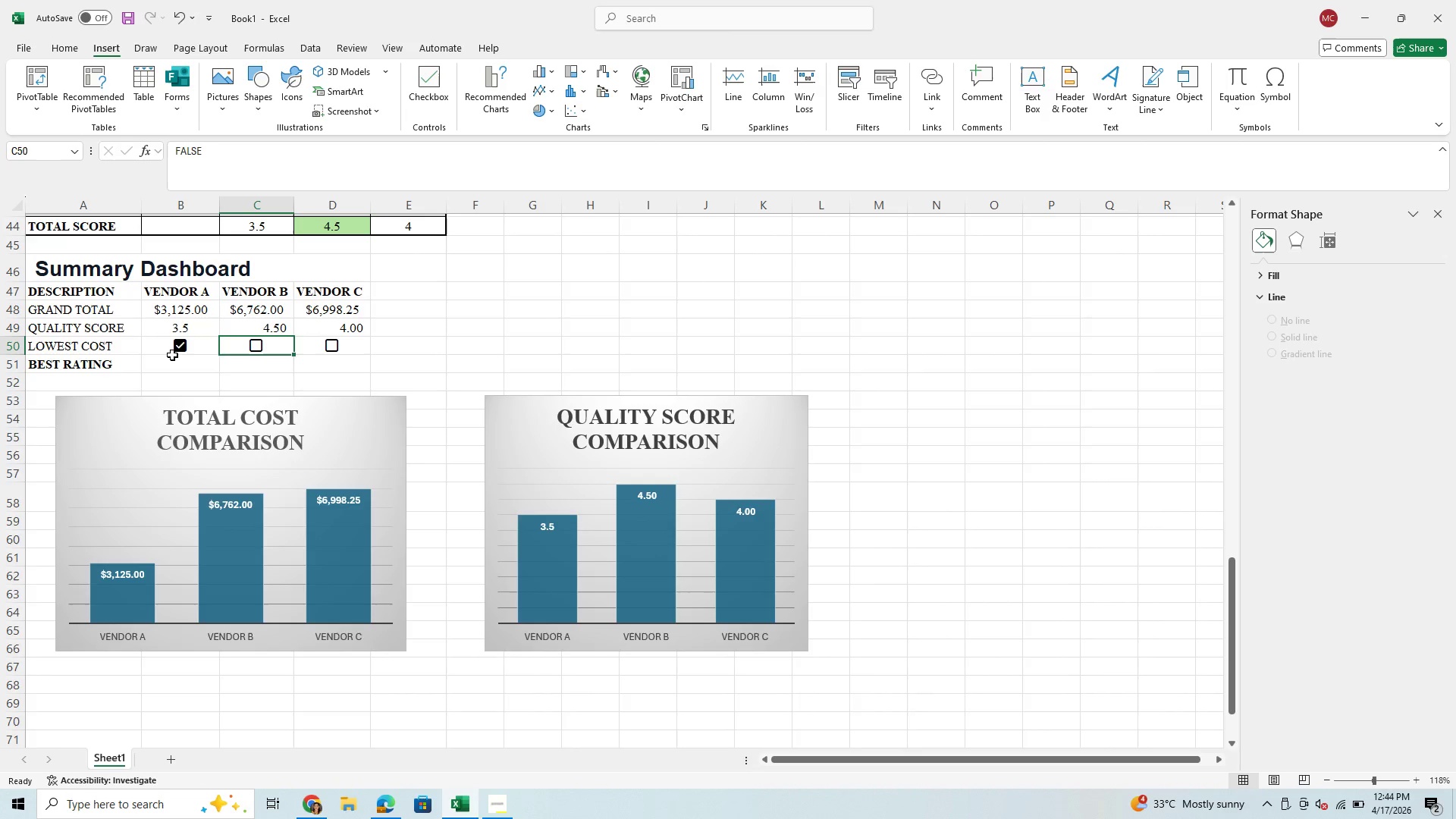 
left_click([183, 347])
 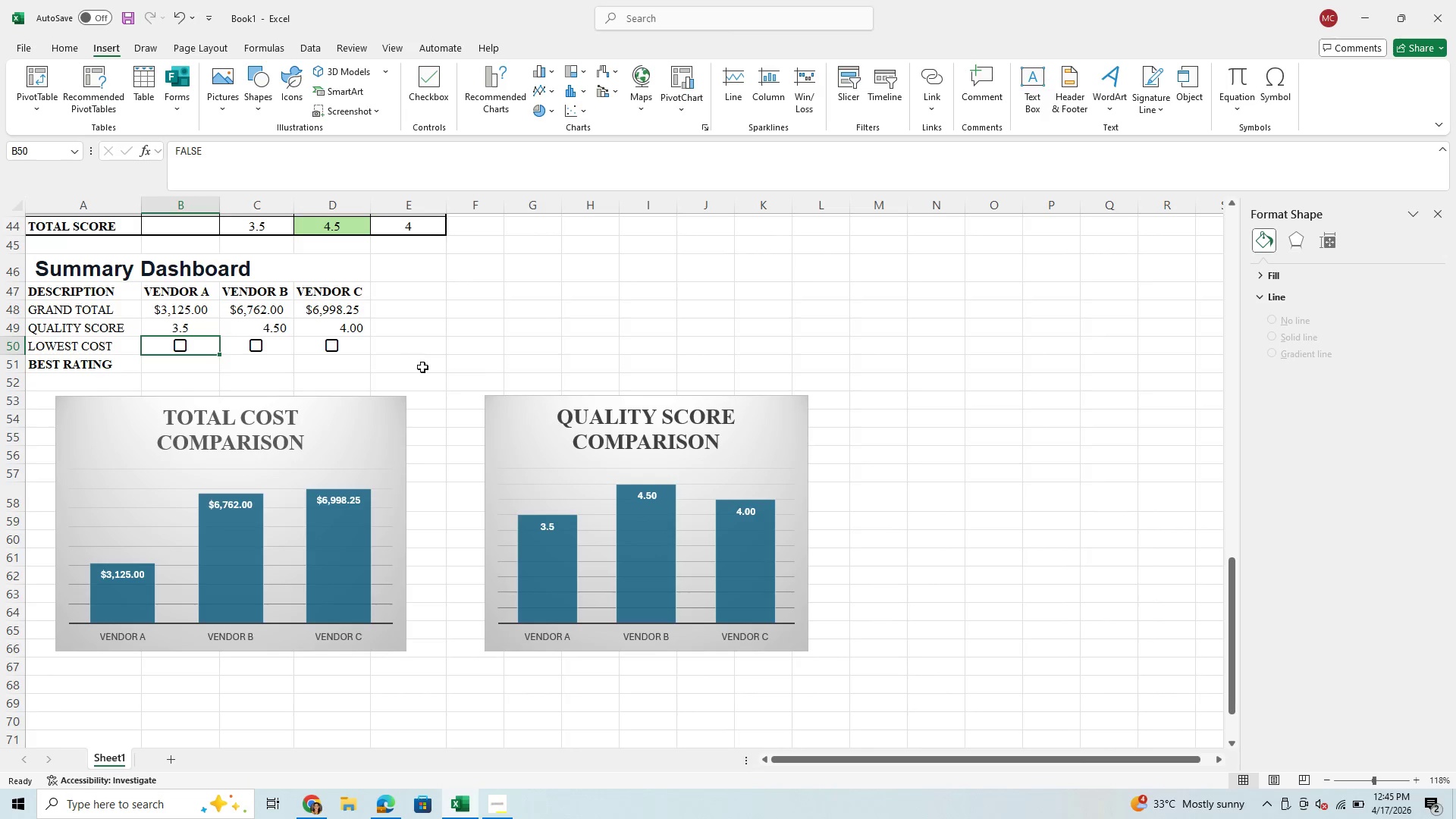 
wait(28.08)
 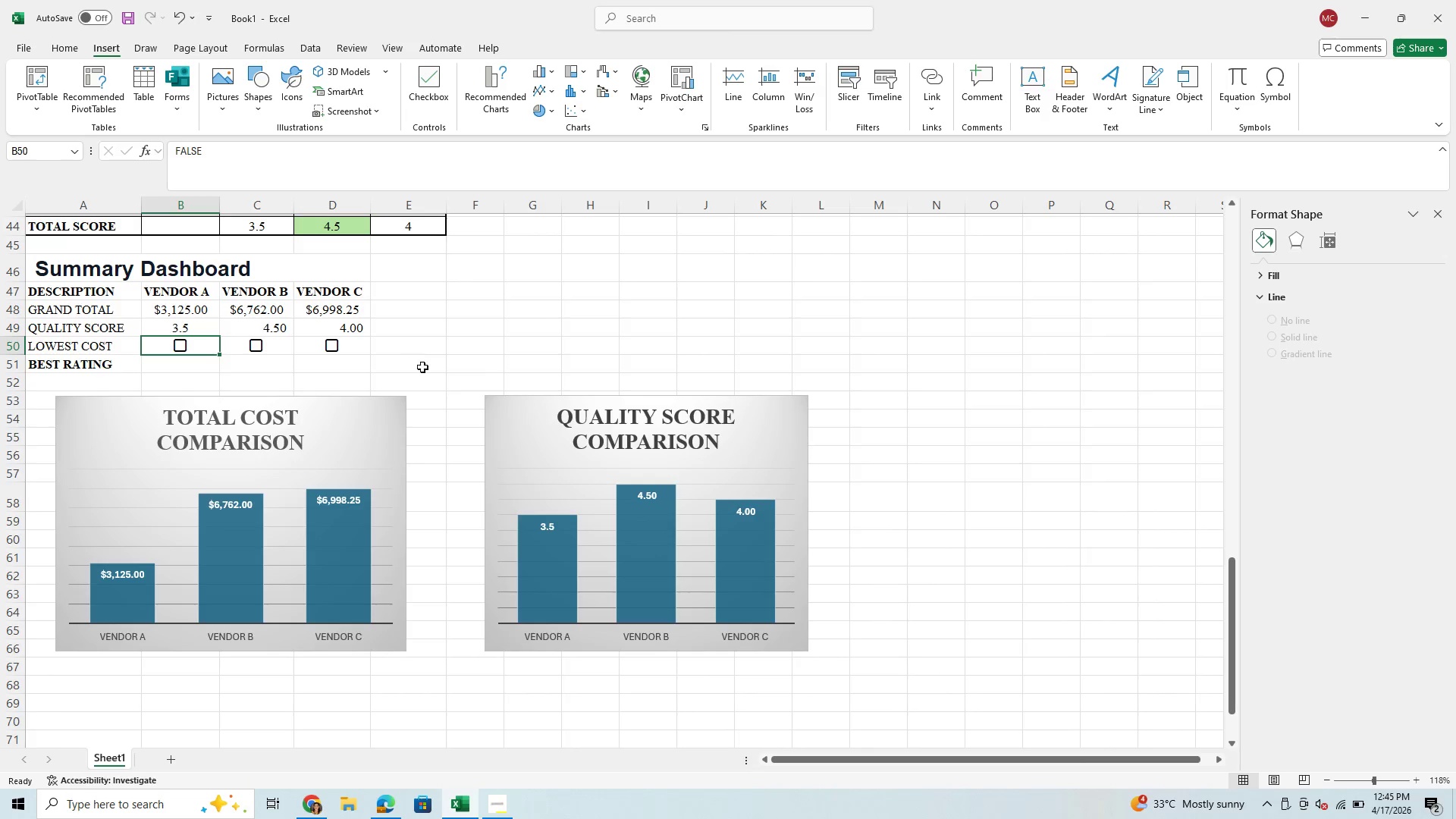 
scroll: coordinate [291, 437], scroll_direction: up, amount: 29.0
 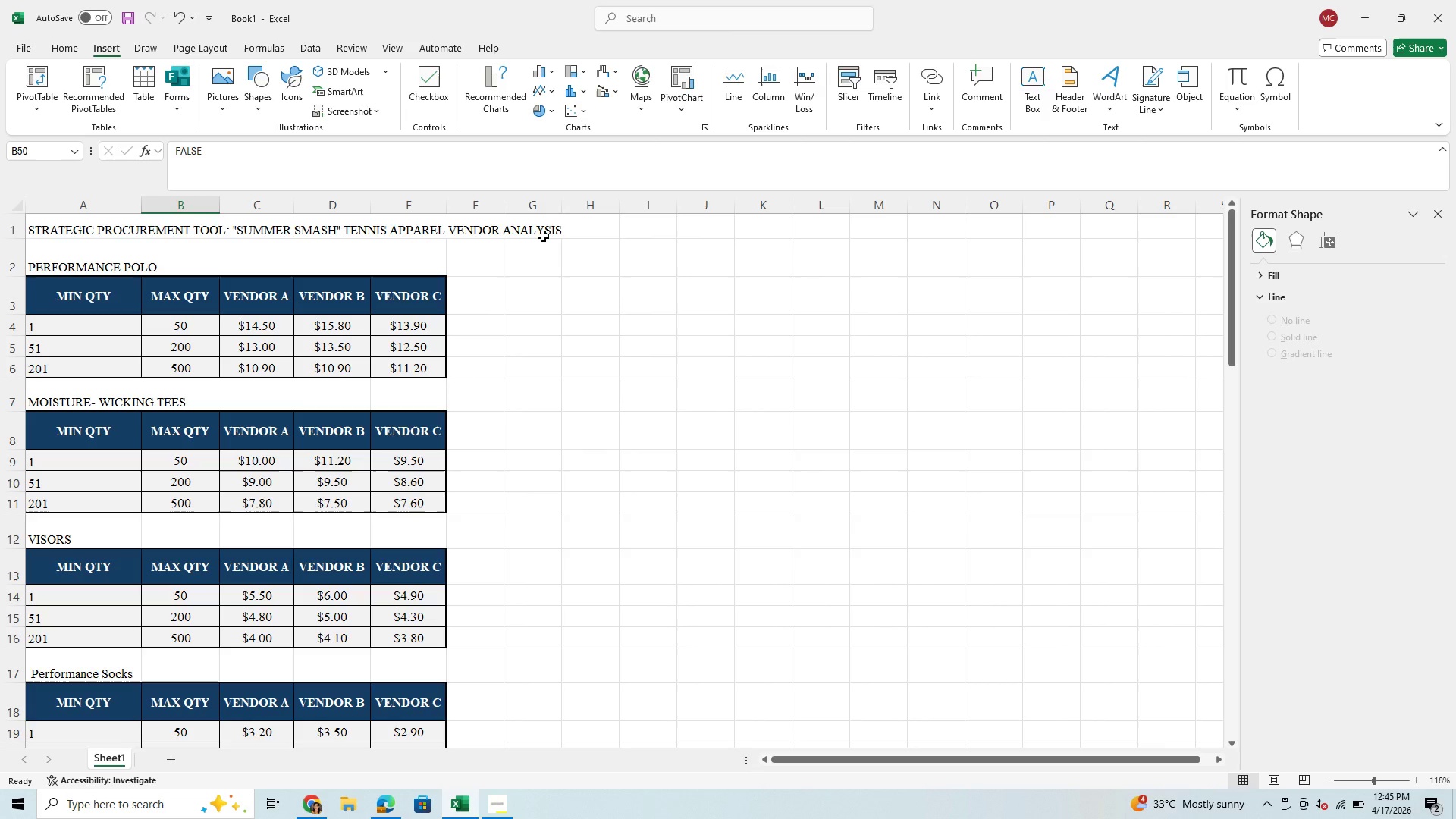 
left_click([551, 233])
 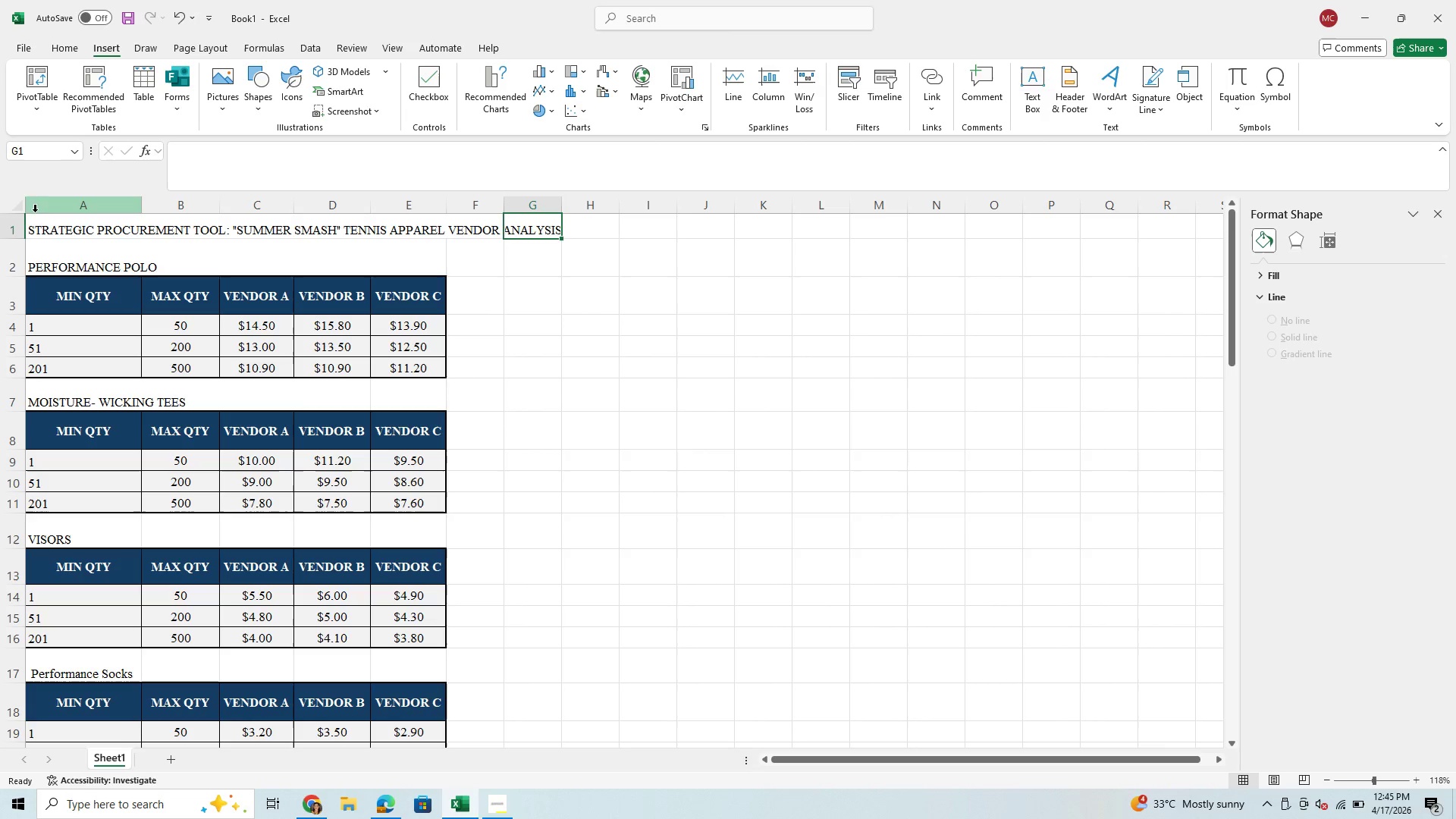 
left_click([34, 228])
 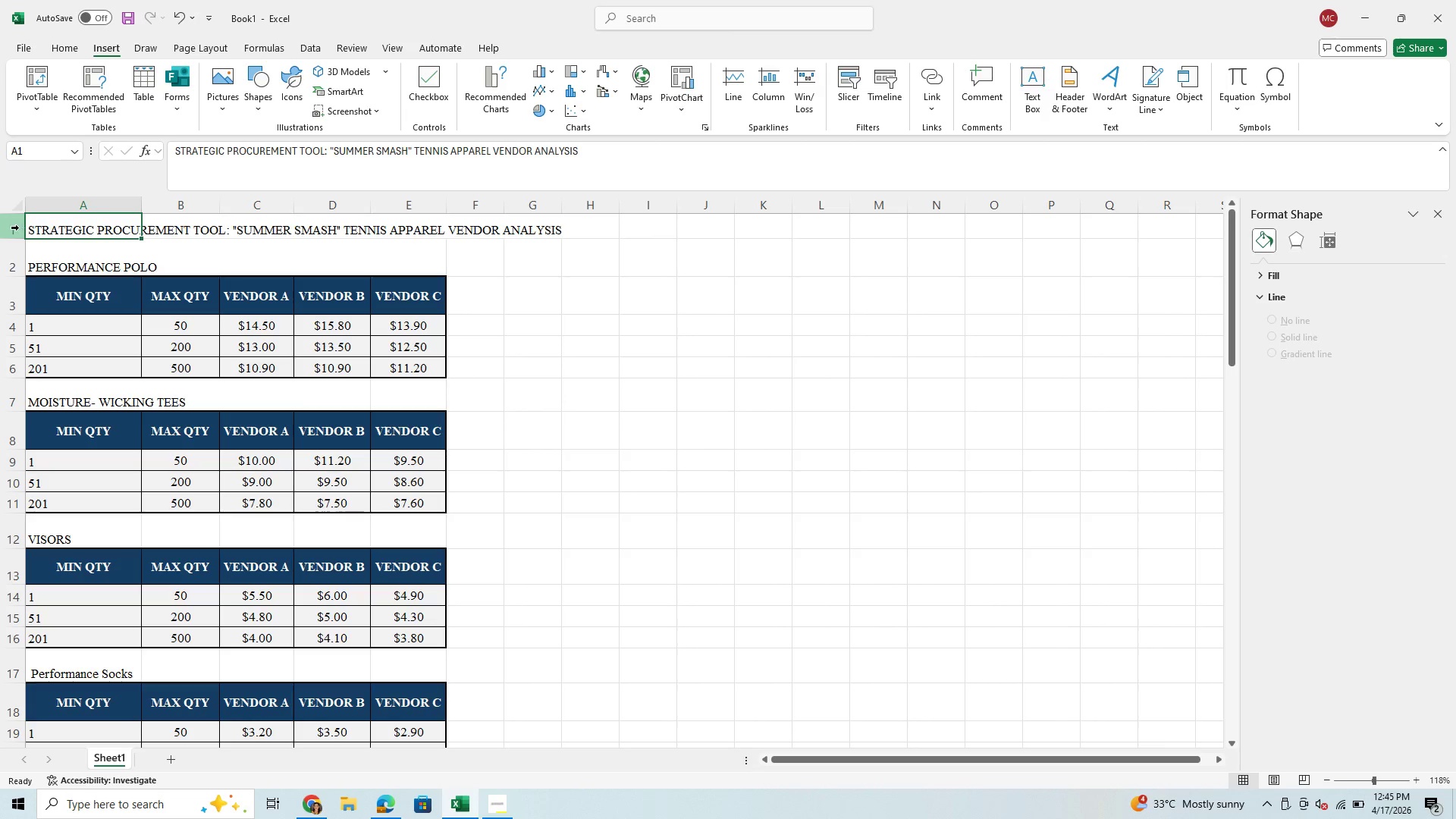 
left_click([19, 228])
 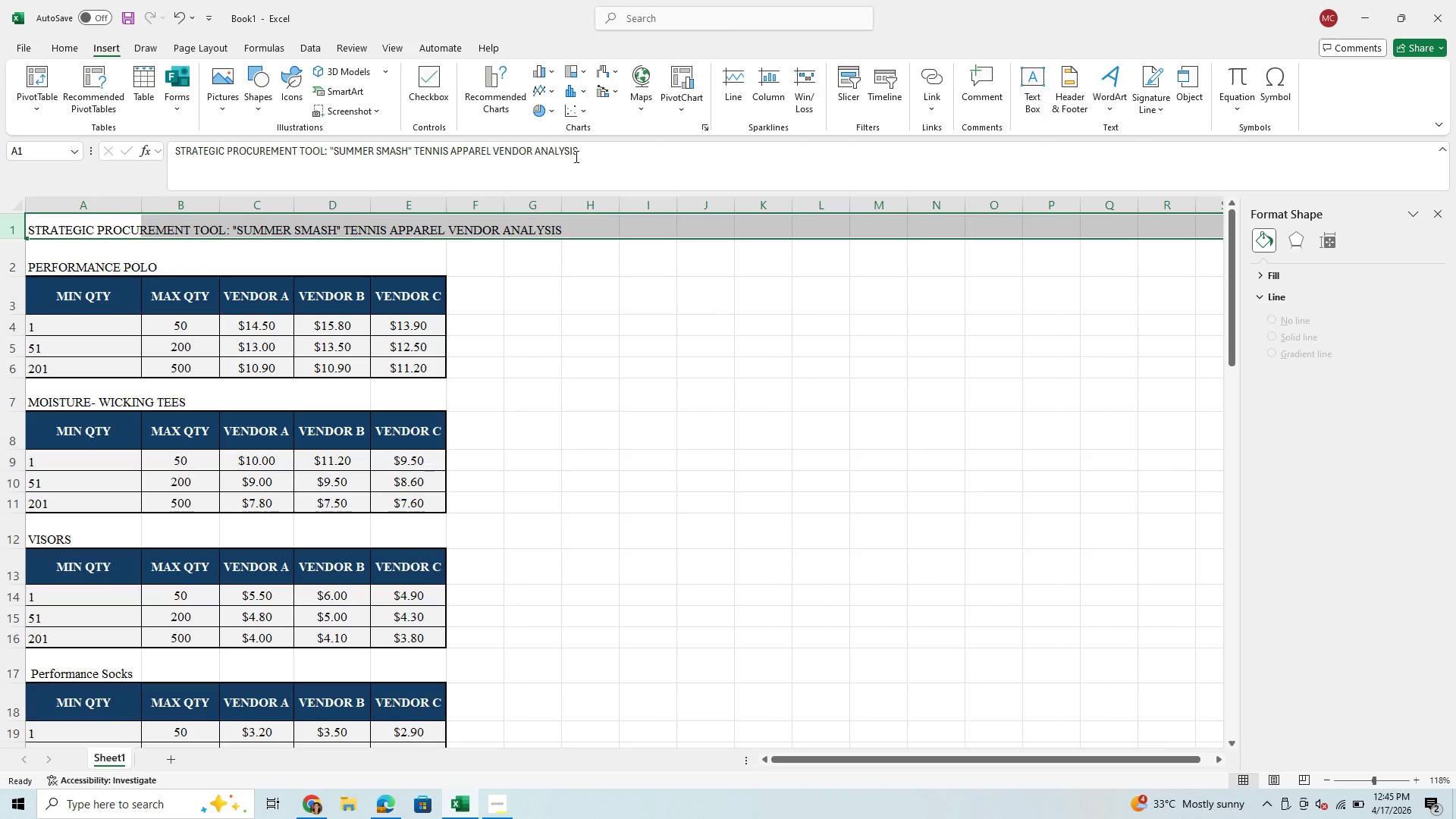 
left_click_drag(start_coordinate=[580, 153], to_coordinate=[158, 168])
 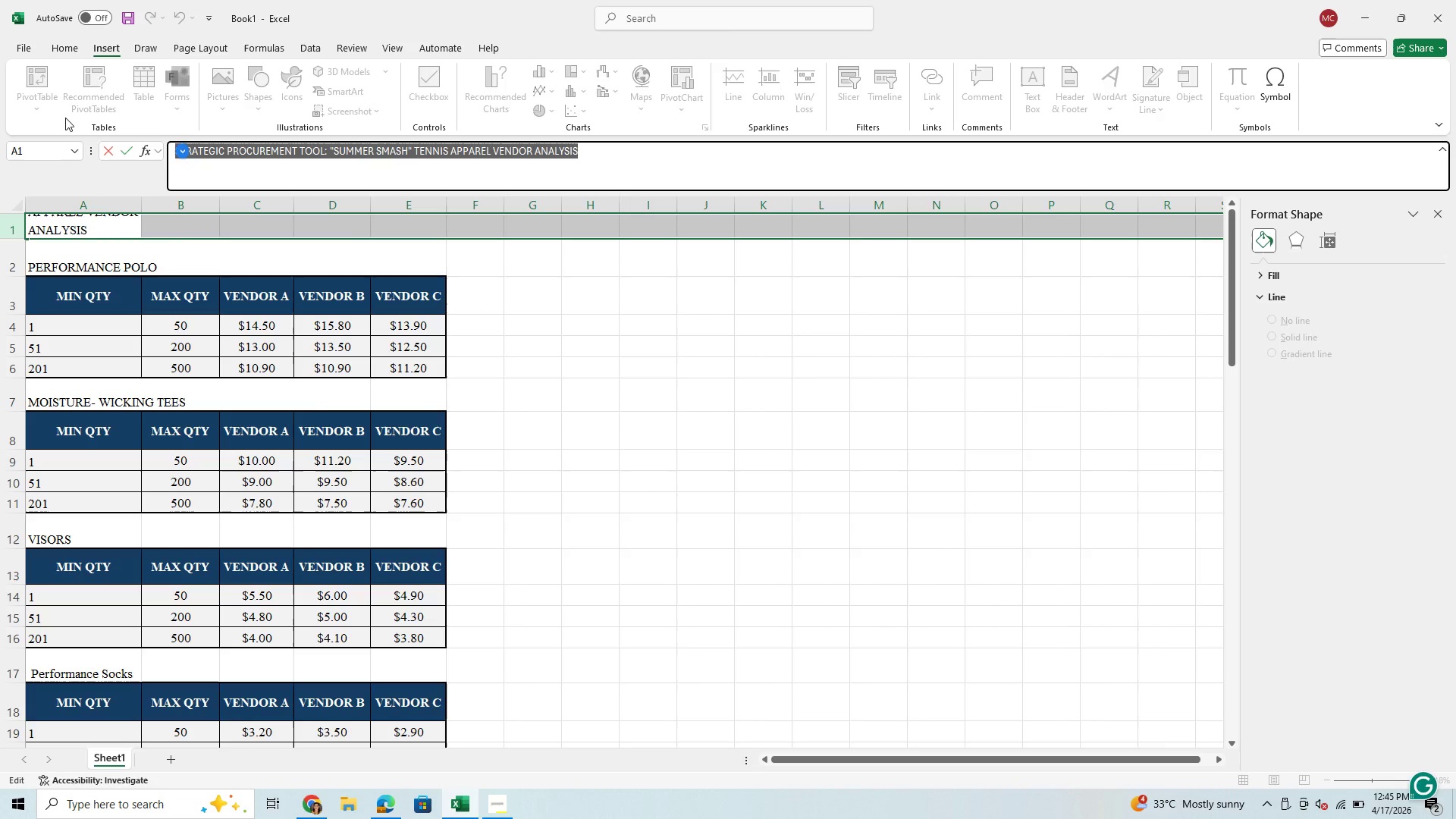 
left_click([60, 42])
 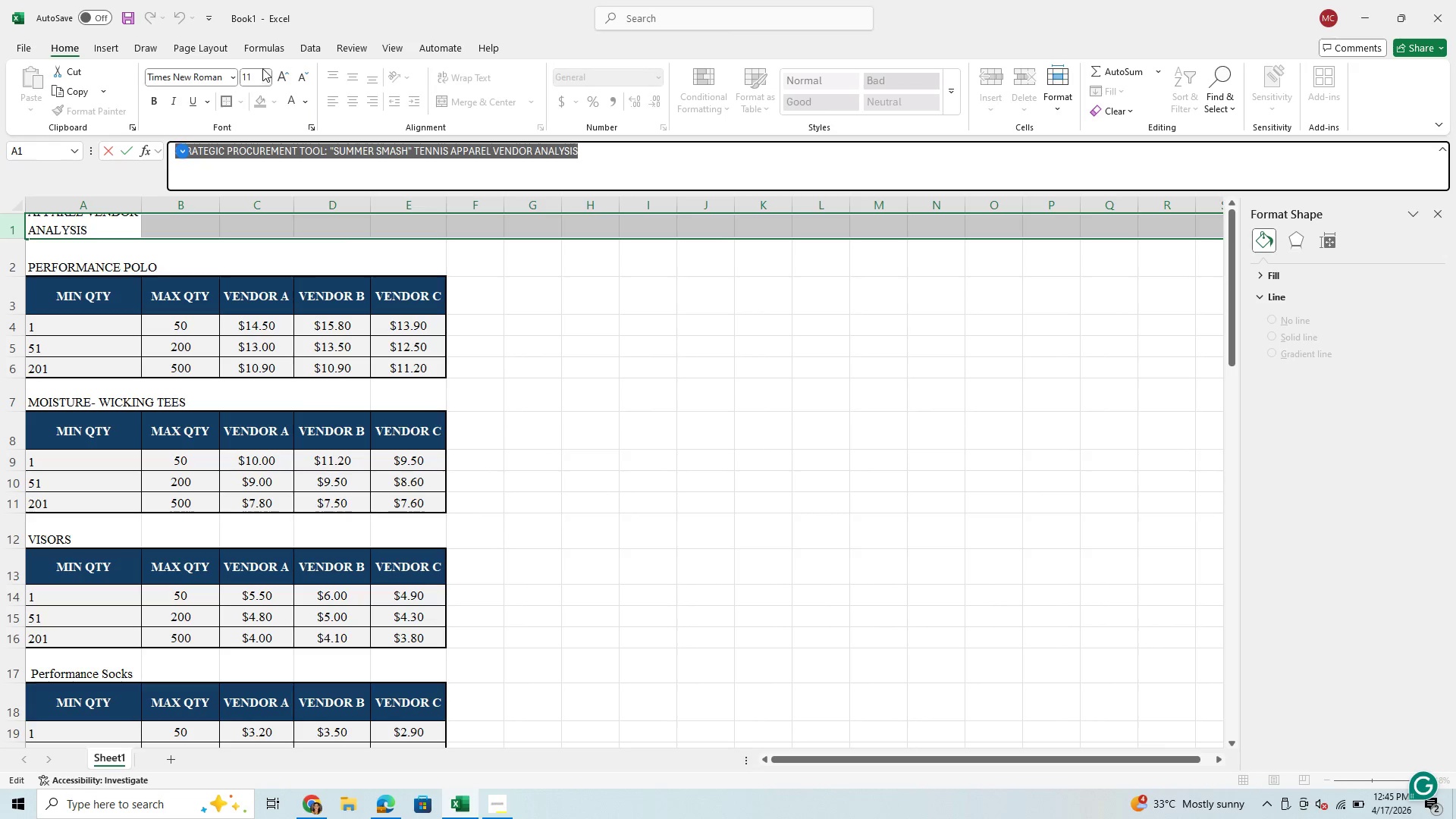 
left_click([266, 72])
 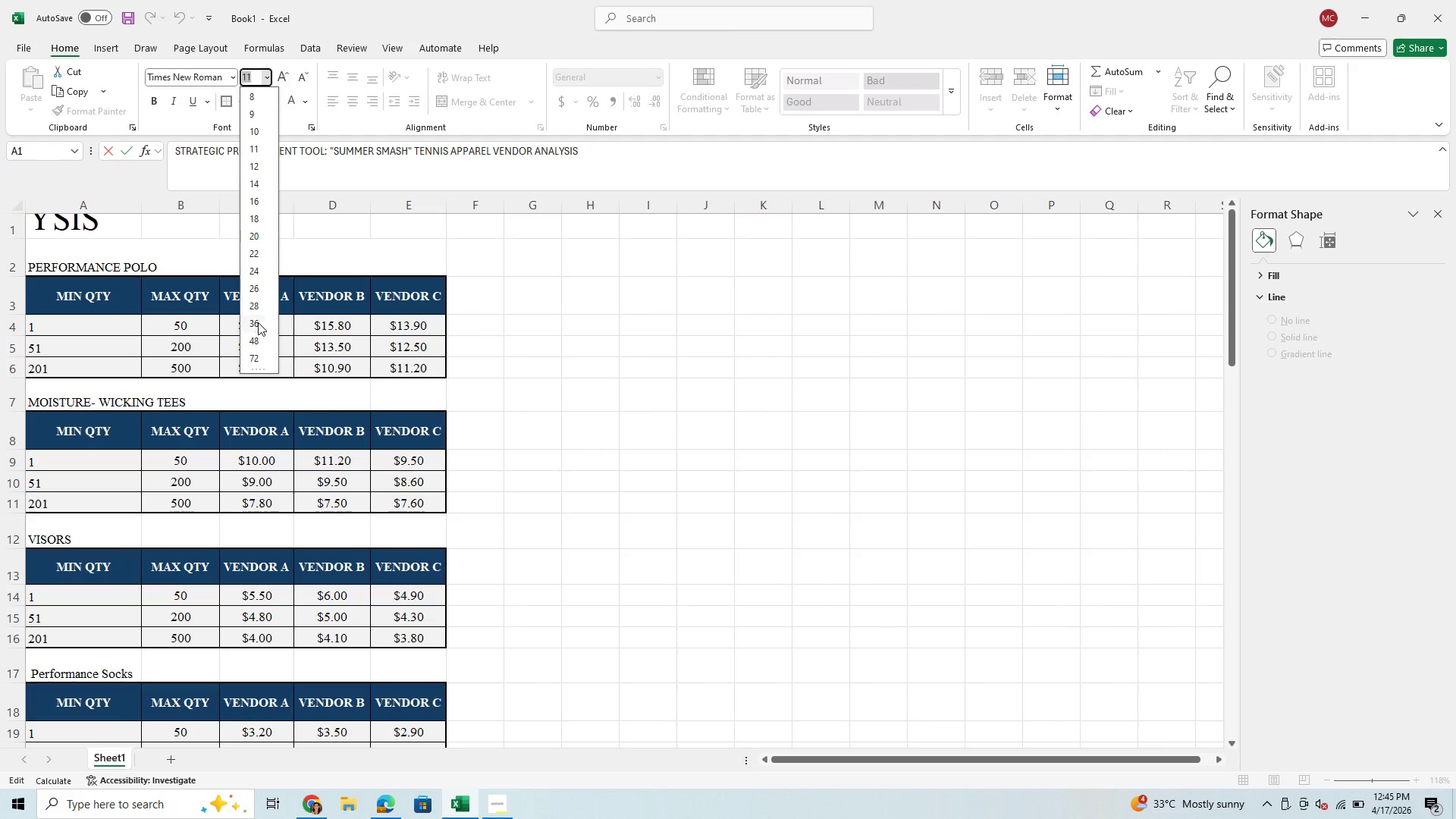 
left_click([258, 322])
 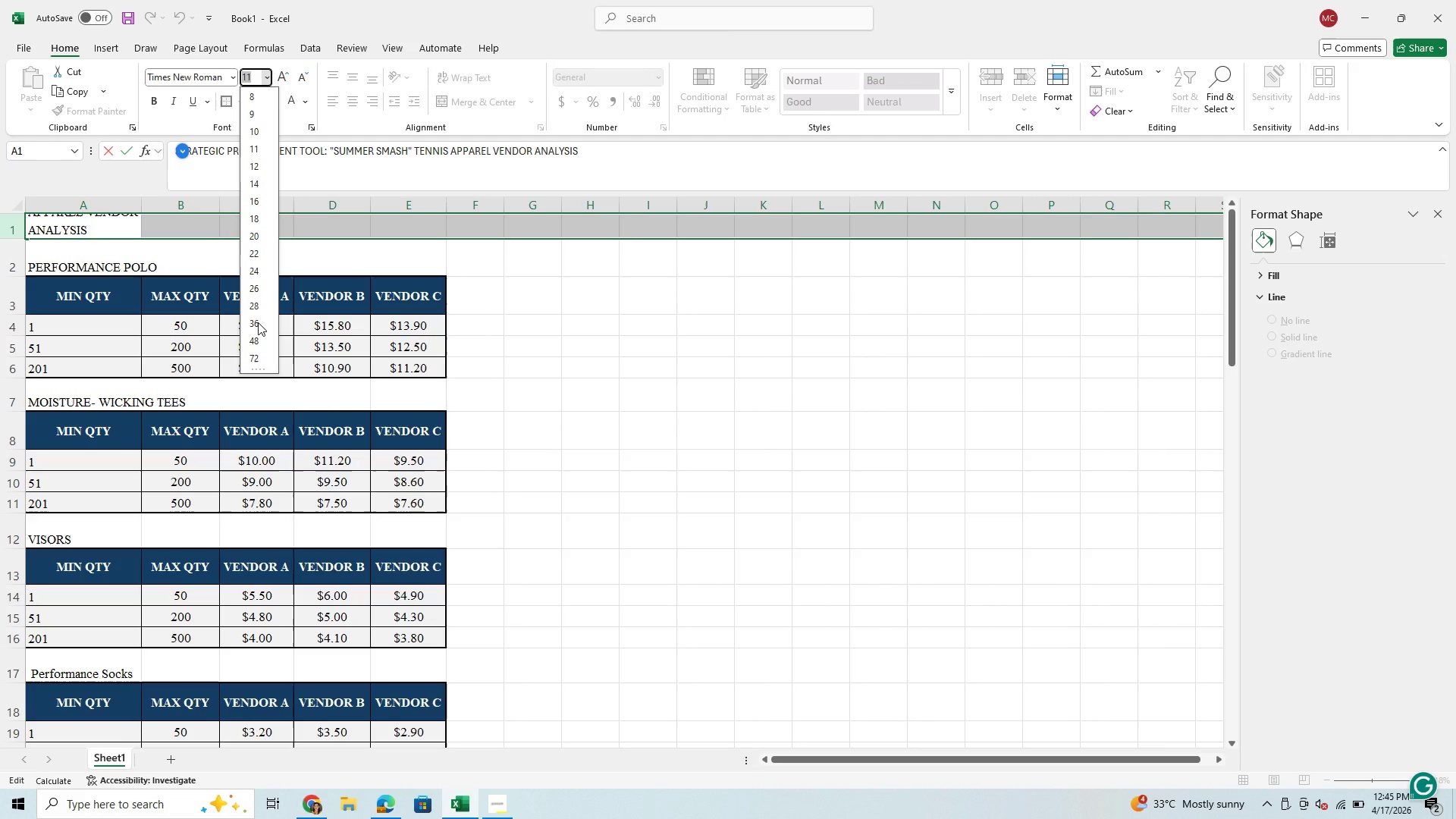 
left_click([258, 322])
 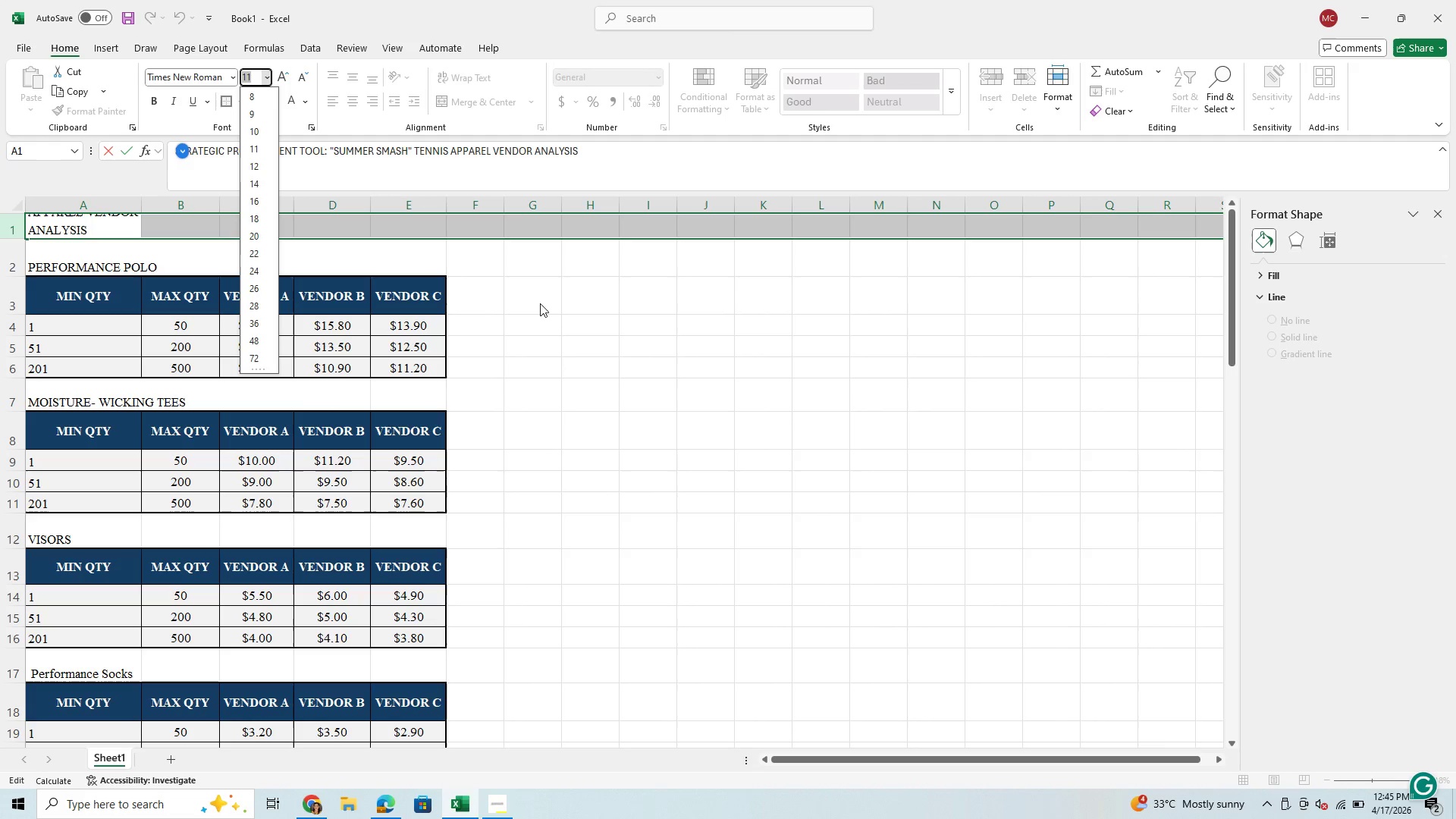 
left_click([591, 303])
 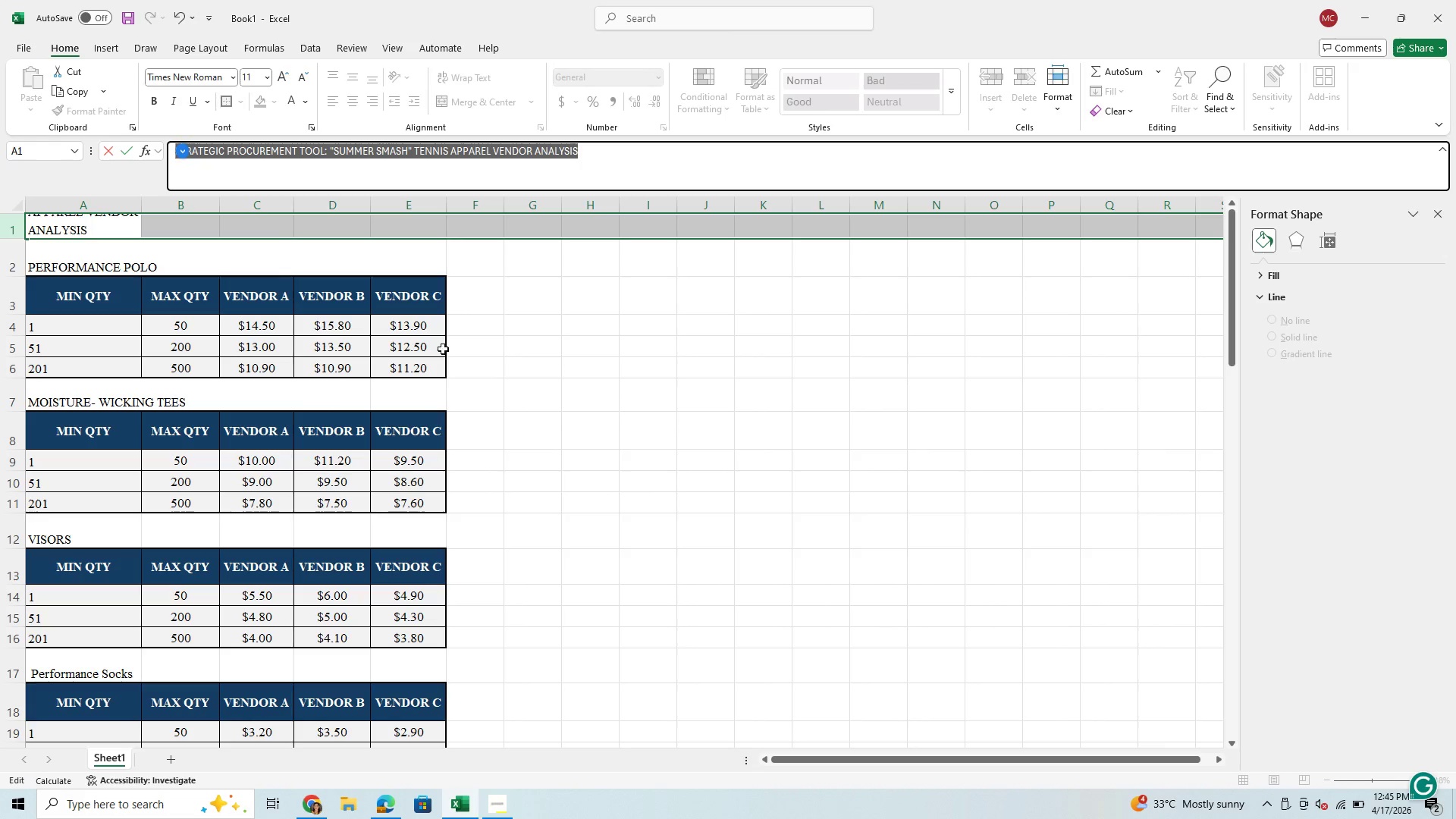 
scroll: coordinate [547, 319], scroll_direction: up, amount: 3.0
 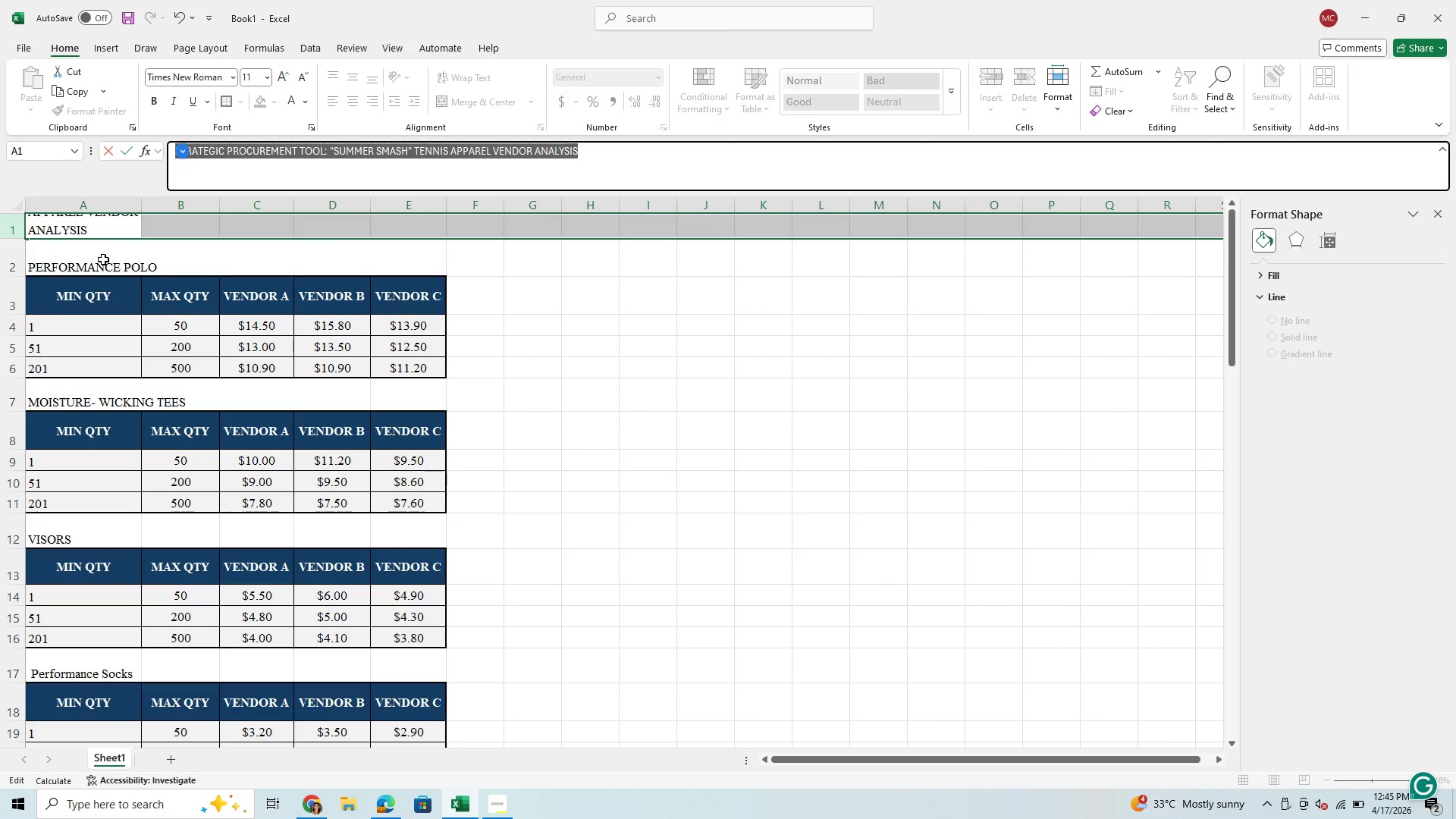 
wait(6.1)
 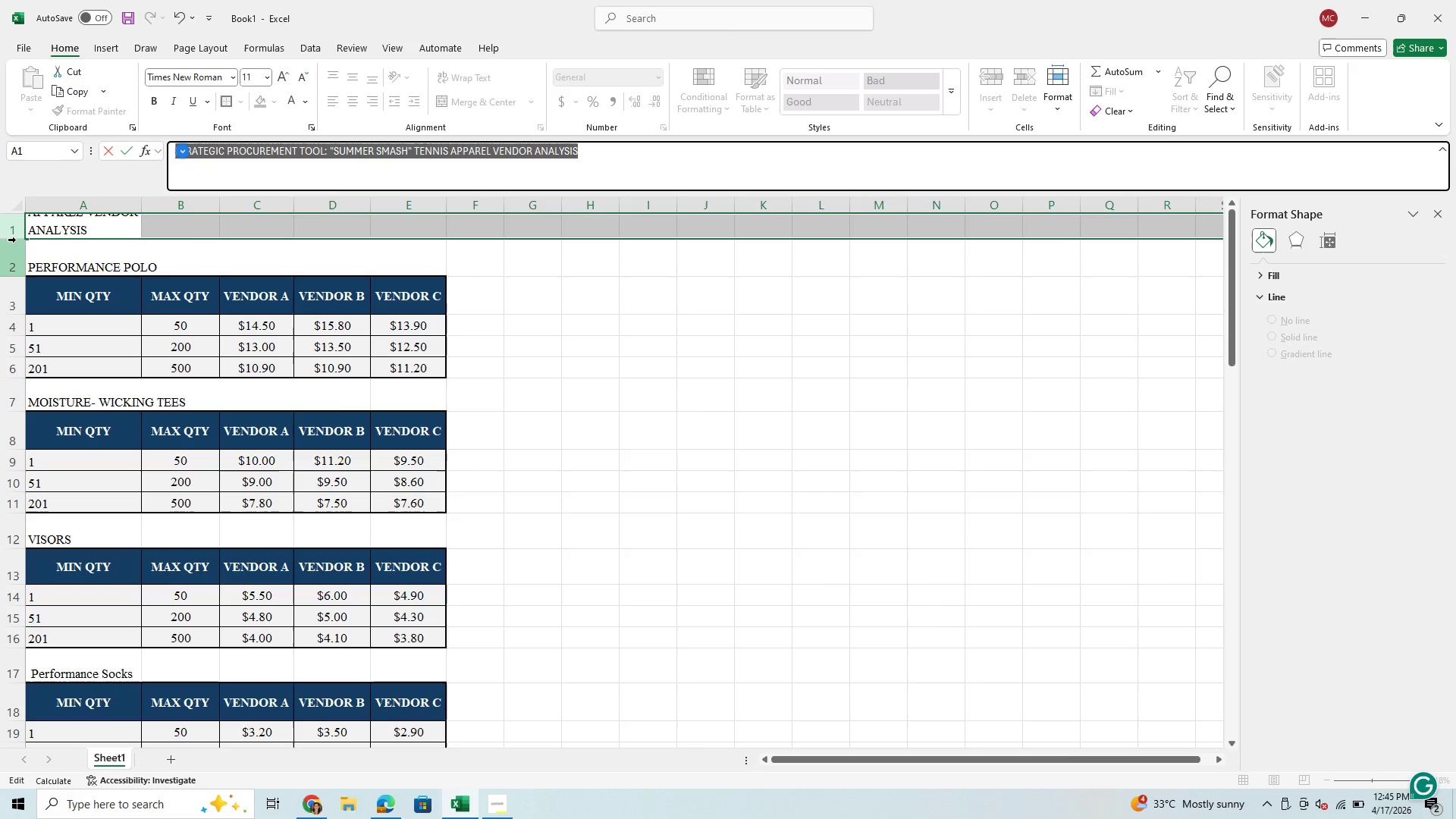 
left_click_drag(start_coordinate=[17, 238], to_coordinate=[17, 268])
 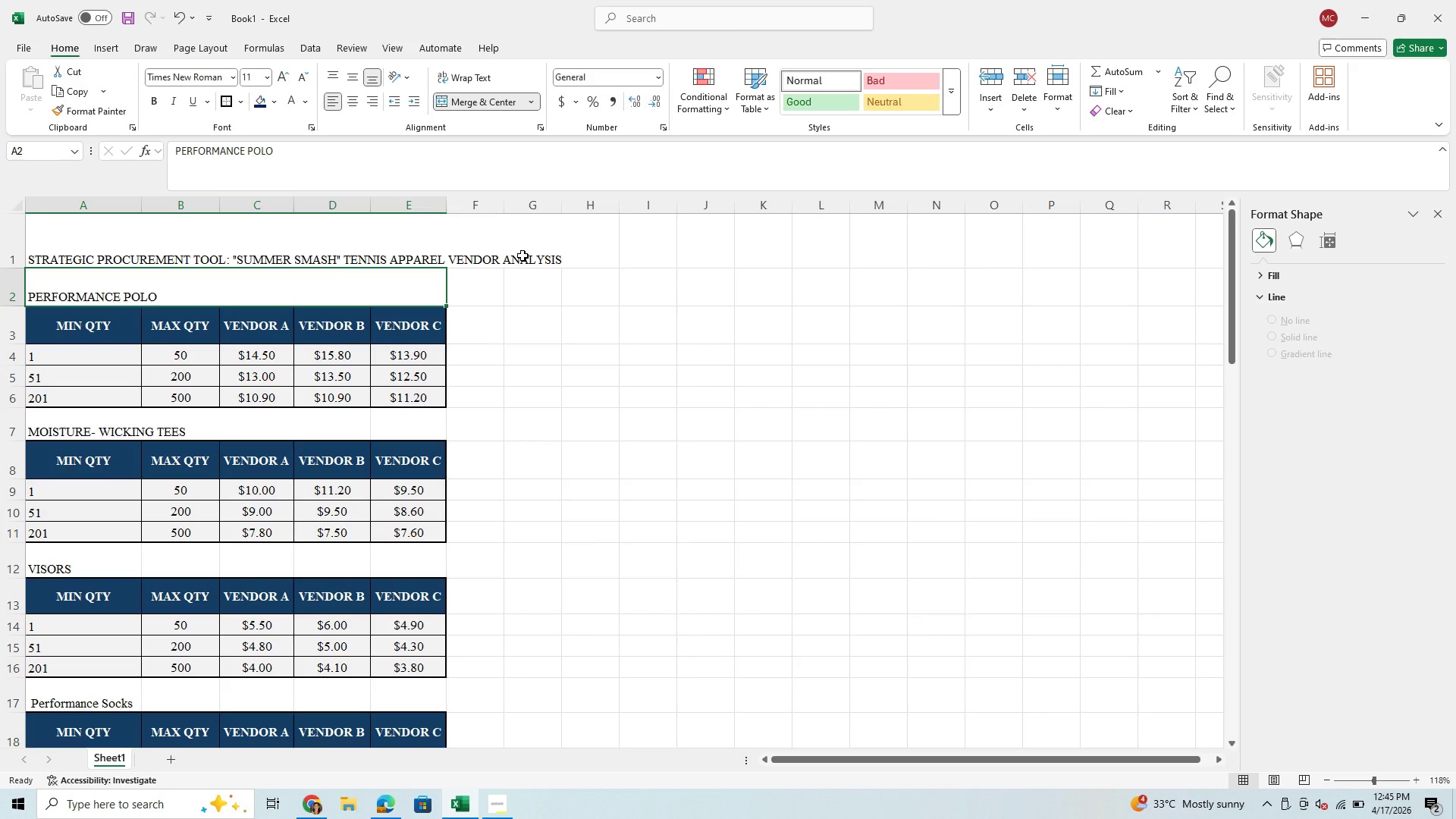 
left_click([551, 259])
 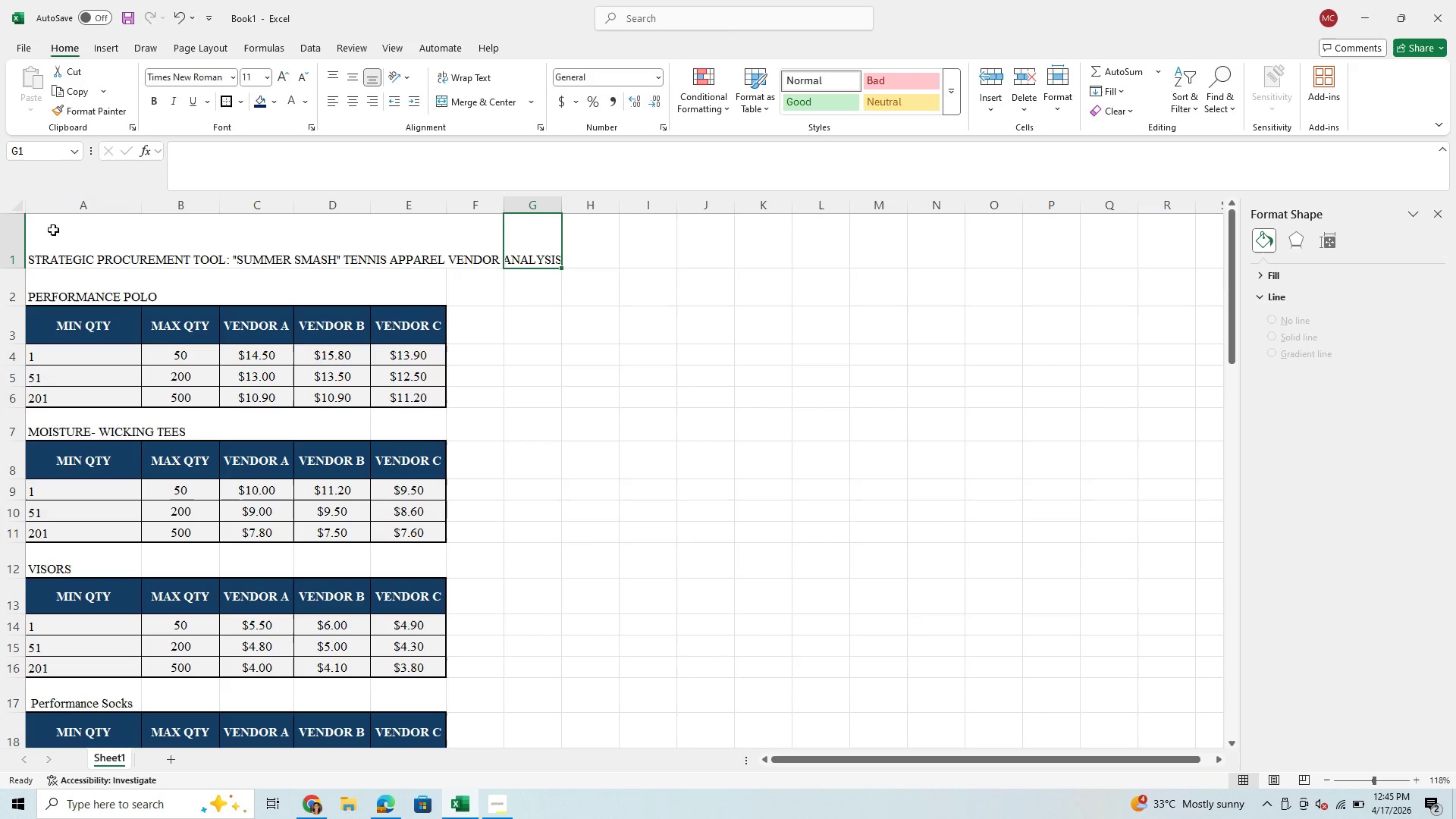 
left_click_drag(start_coordinate=[37, 252], to_coordinate=[621, 260])
 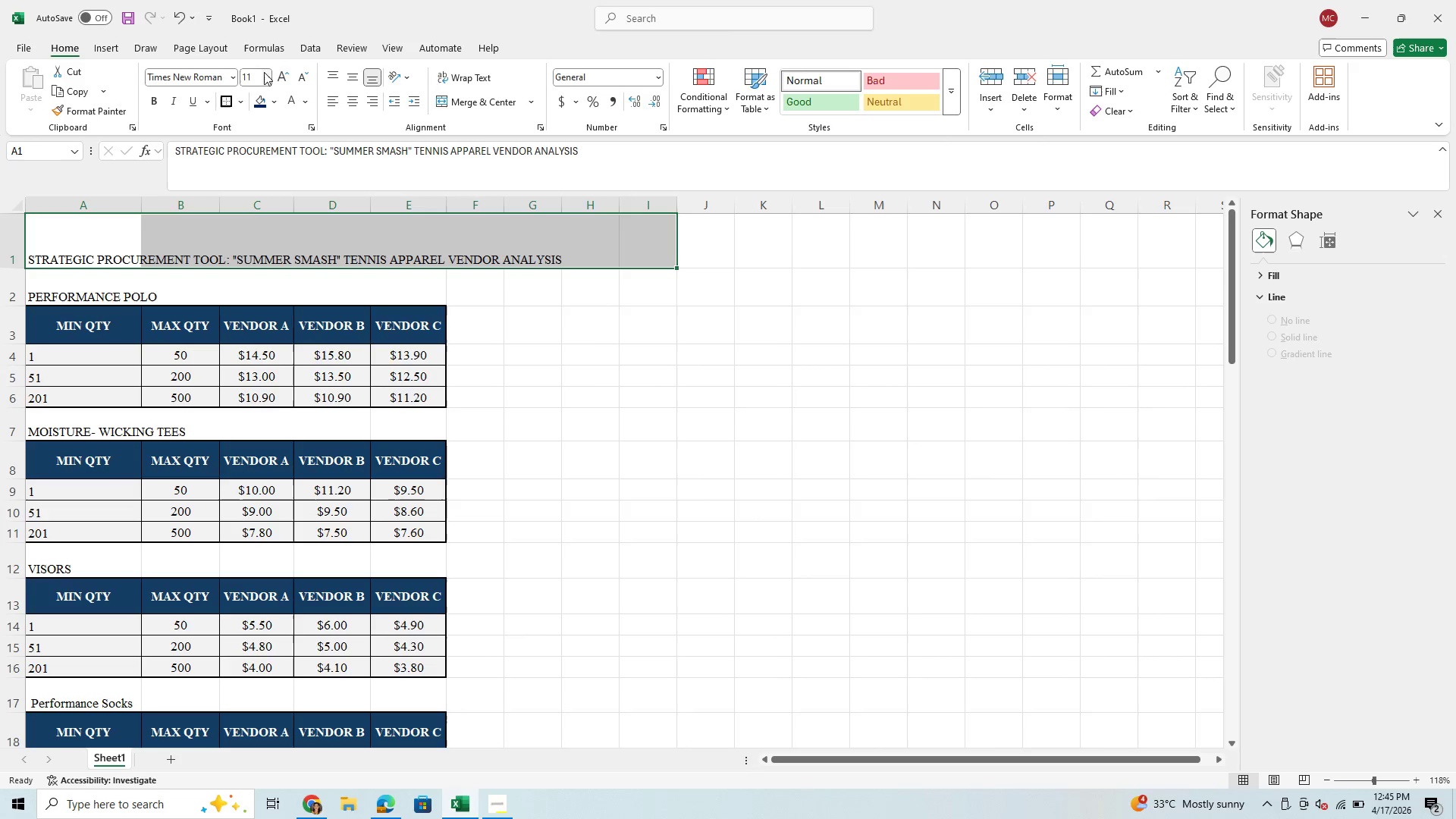 
left_click([269, 76])
 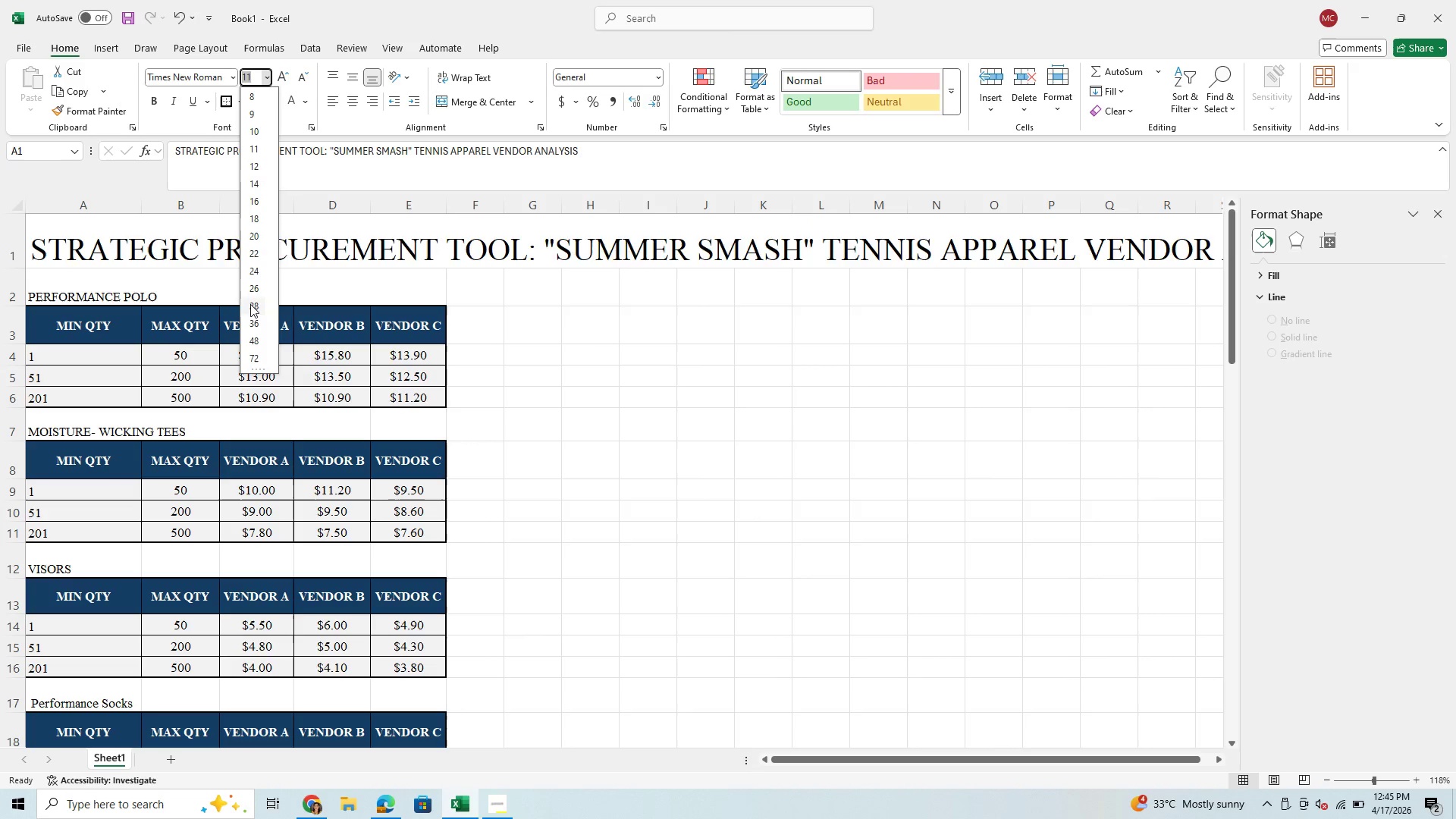 
left_click([250, 304])
 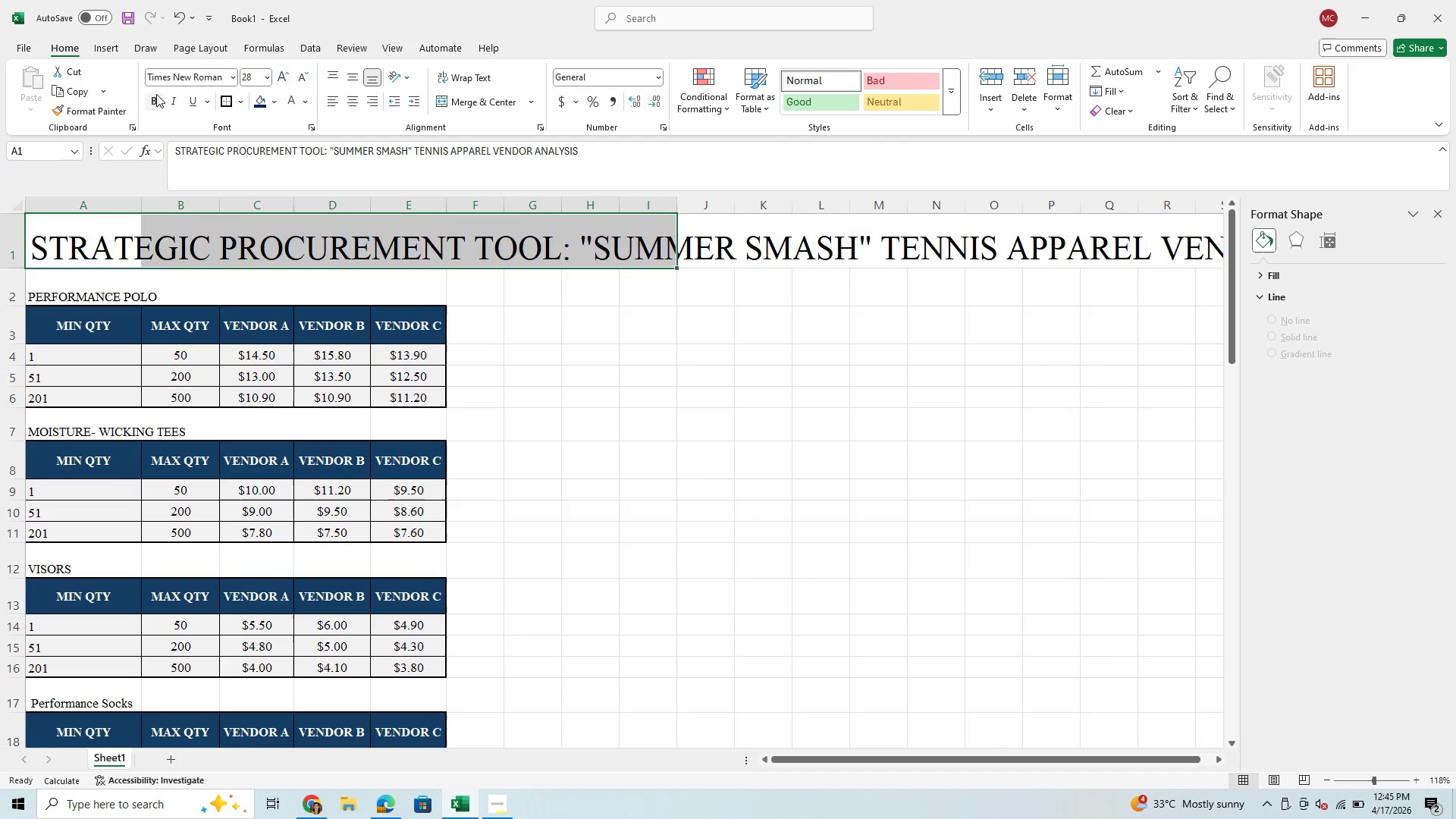 
left_click([151, 101])
 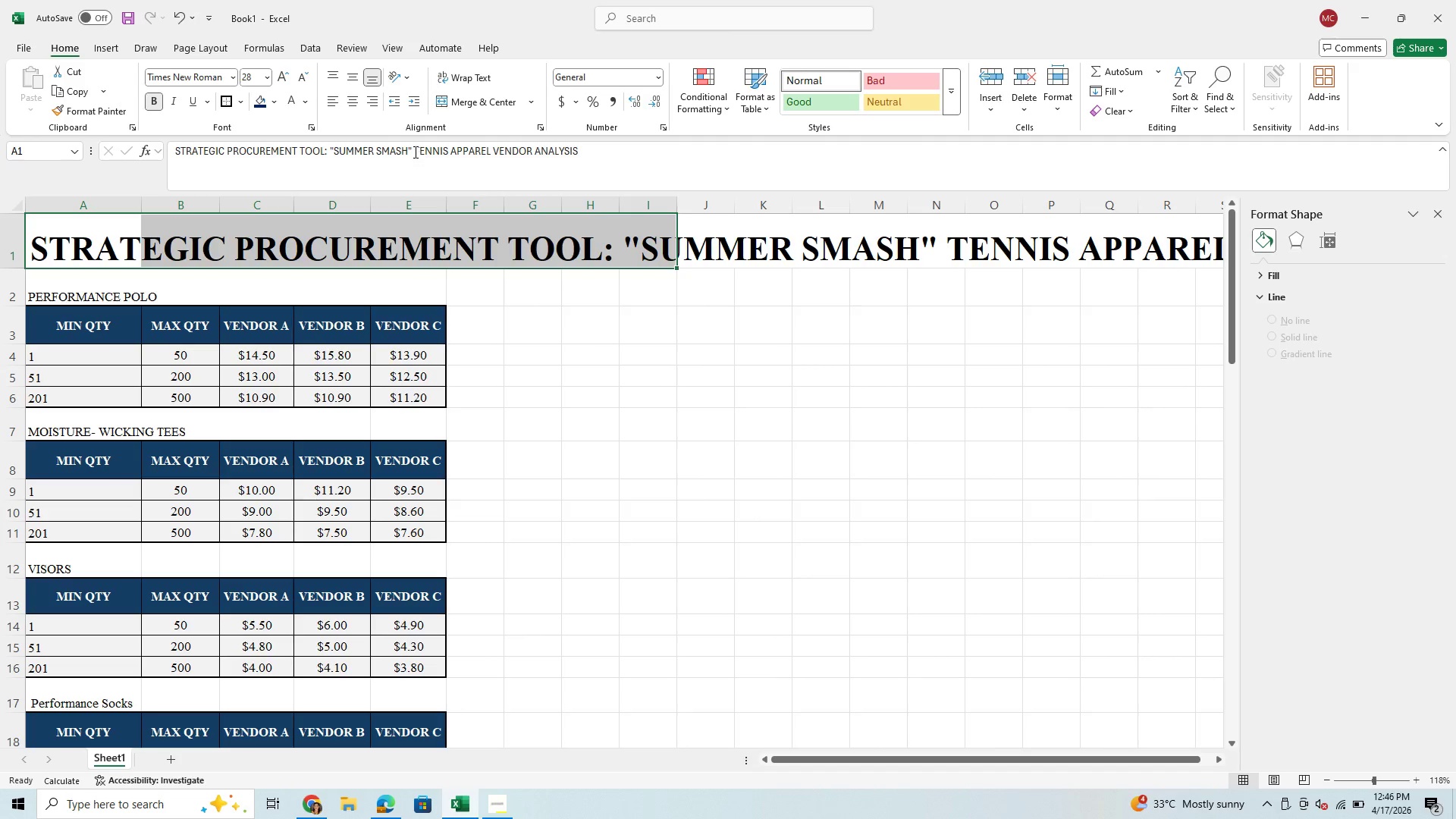 
wait(7.81)
 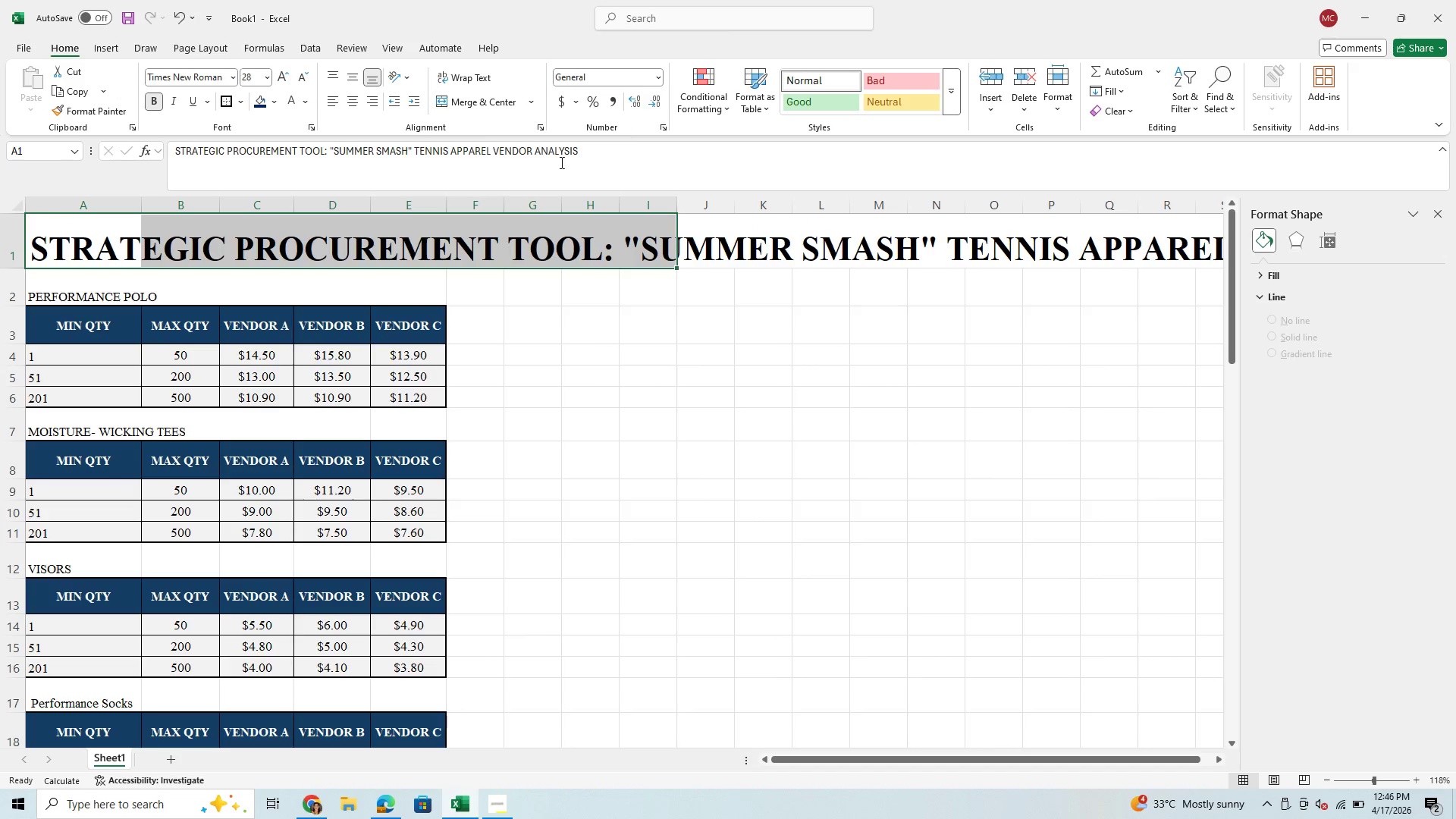 
left_click([350, 75])
 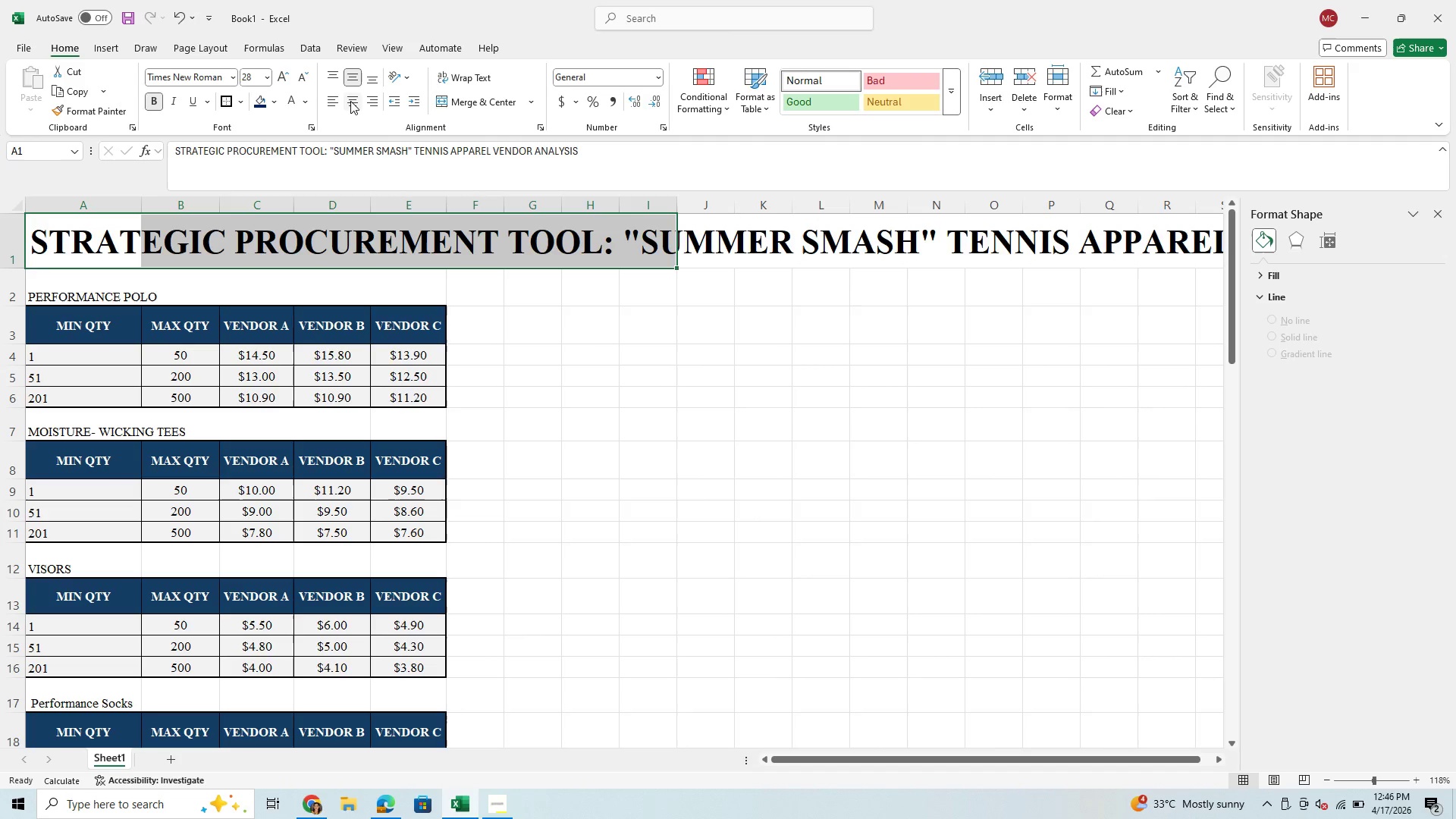 
left_click([350, 102])
 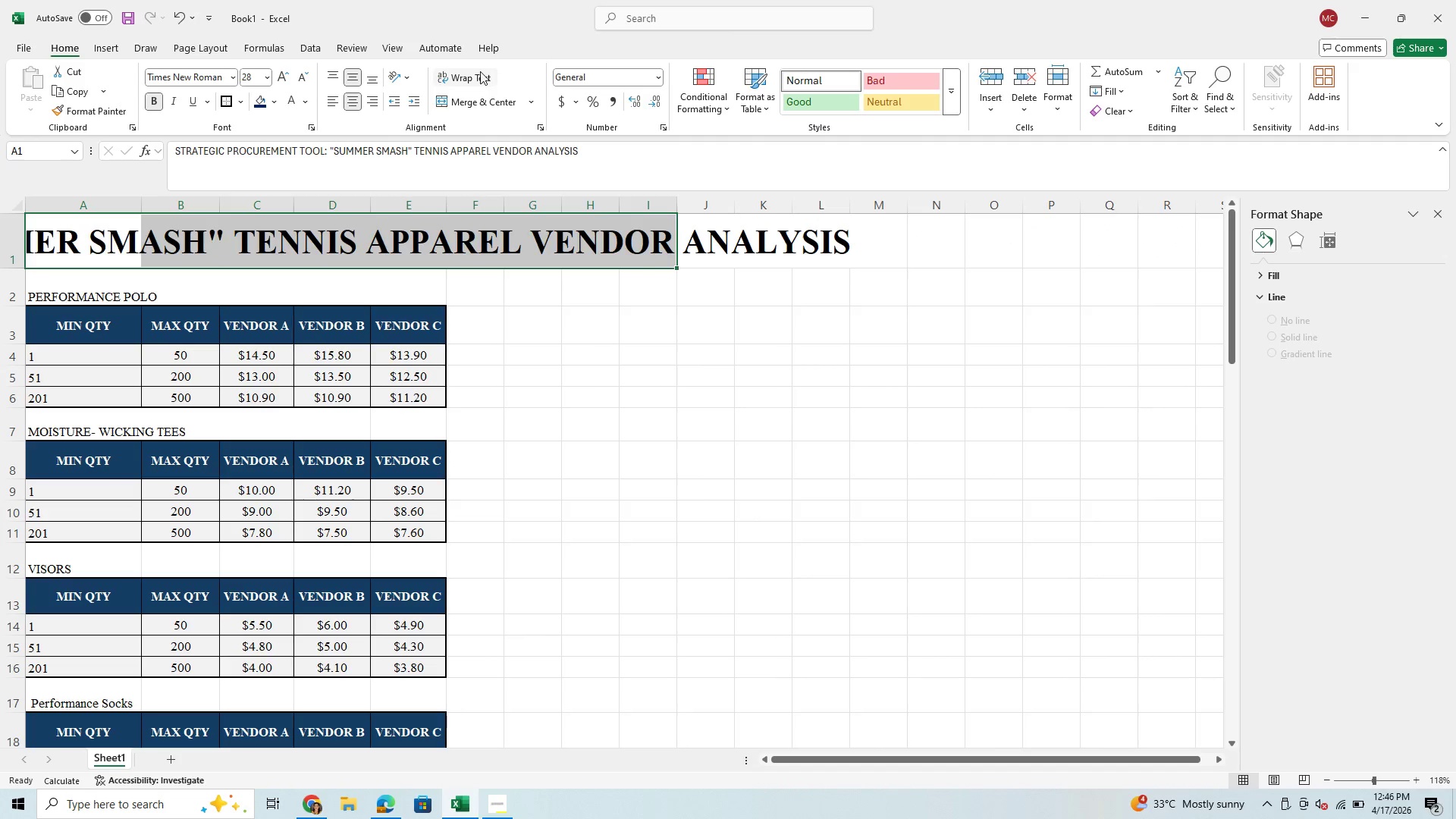 
left_click([477, 78])
 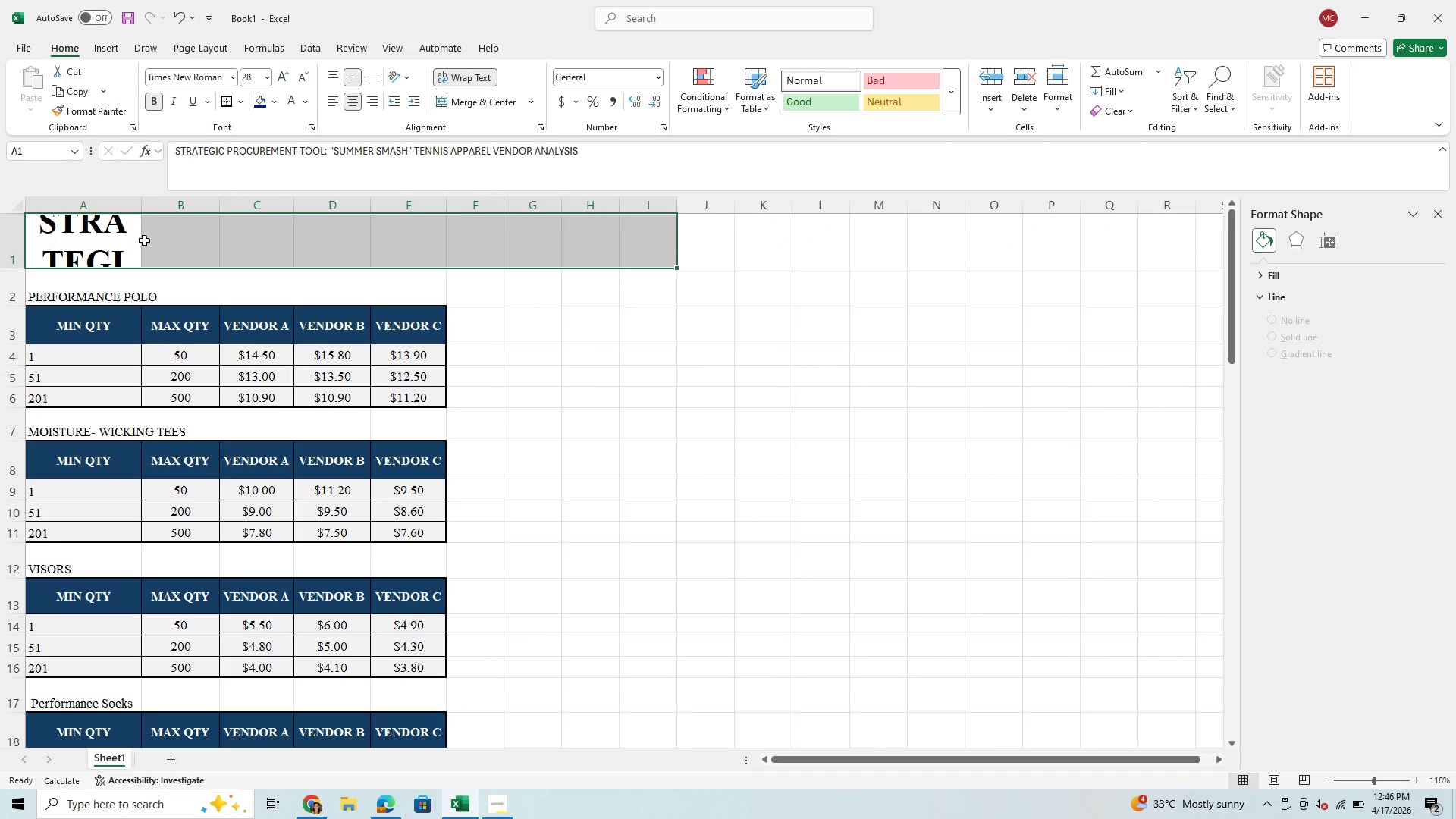 
left_click_drag(start_coordinate=[140, 243], to_coordinate=[661, 237])
 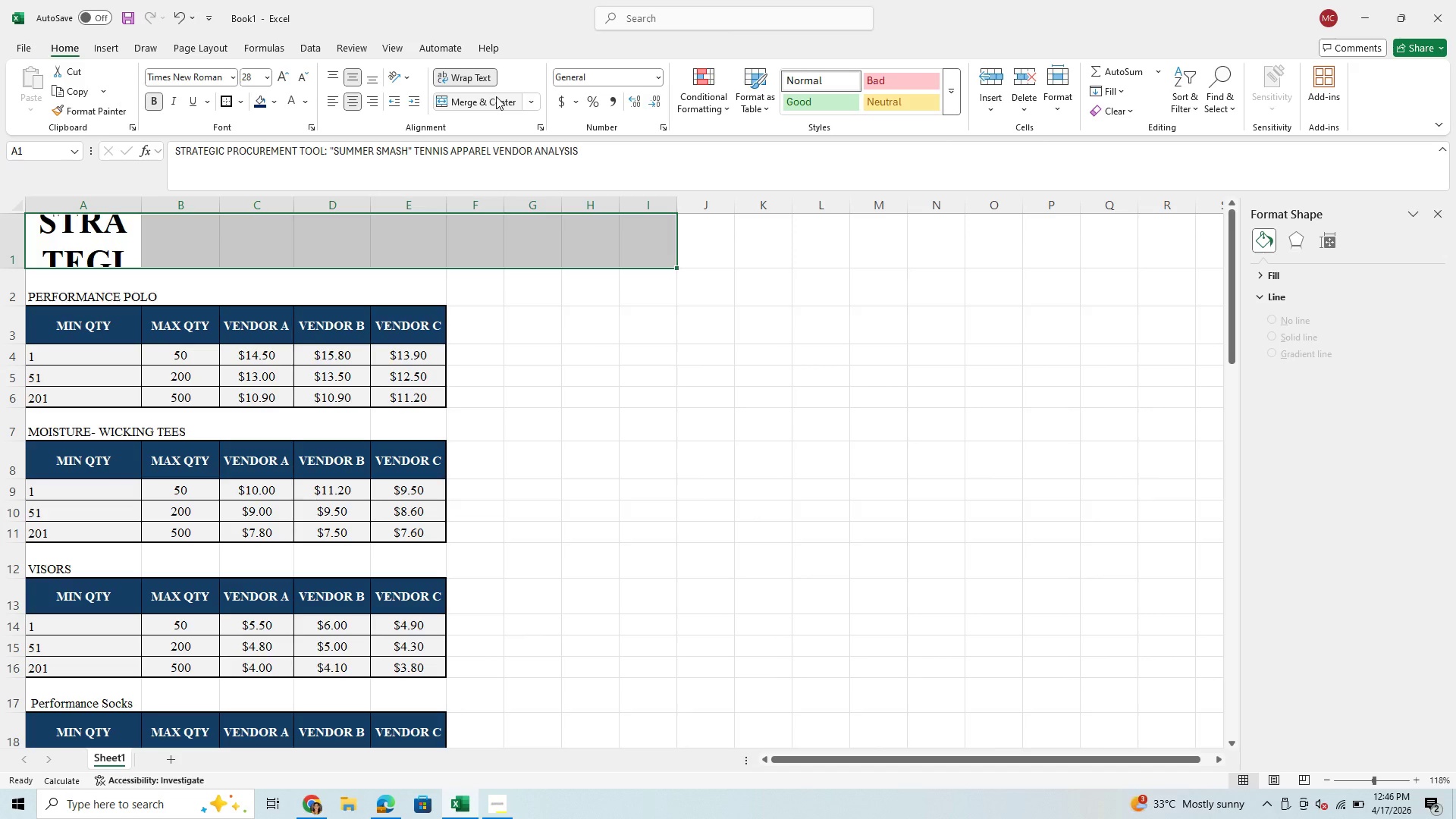 
left_click([493, 101])
 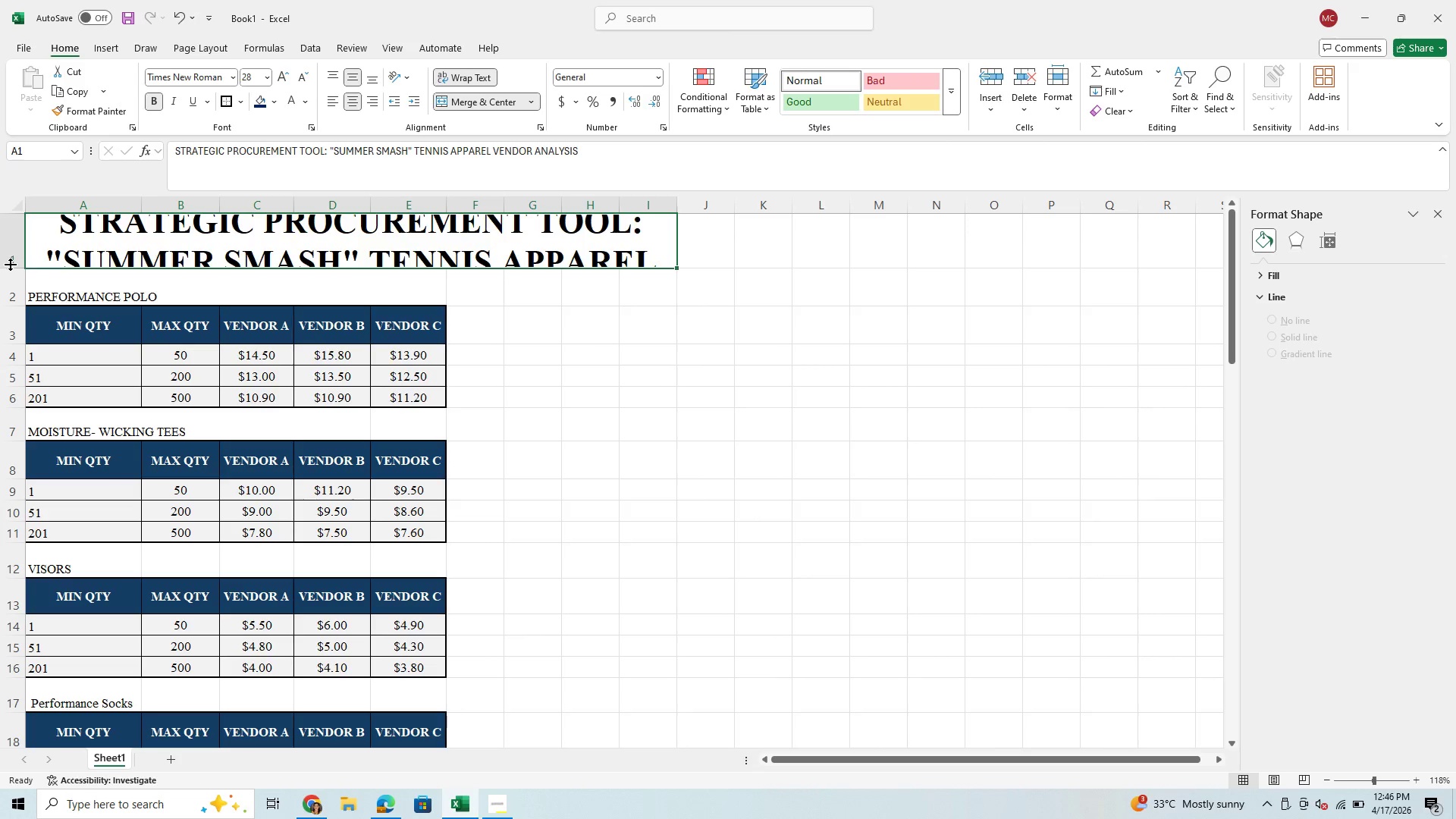 
left_click_drag(start_coordinate=[11, 268], to_coordinate=[14, 305])
 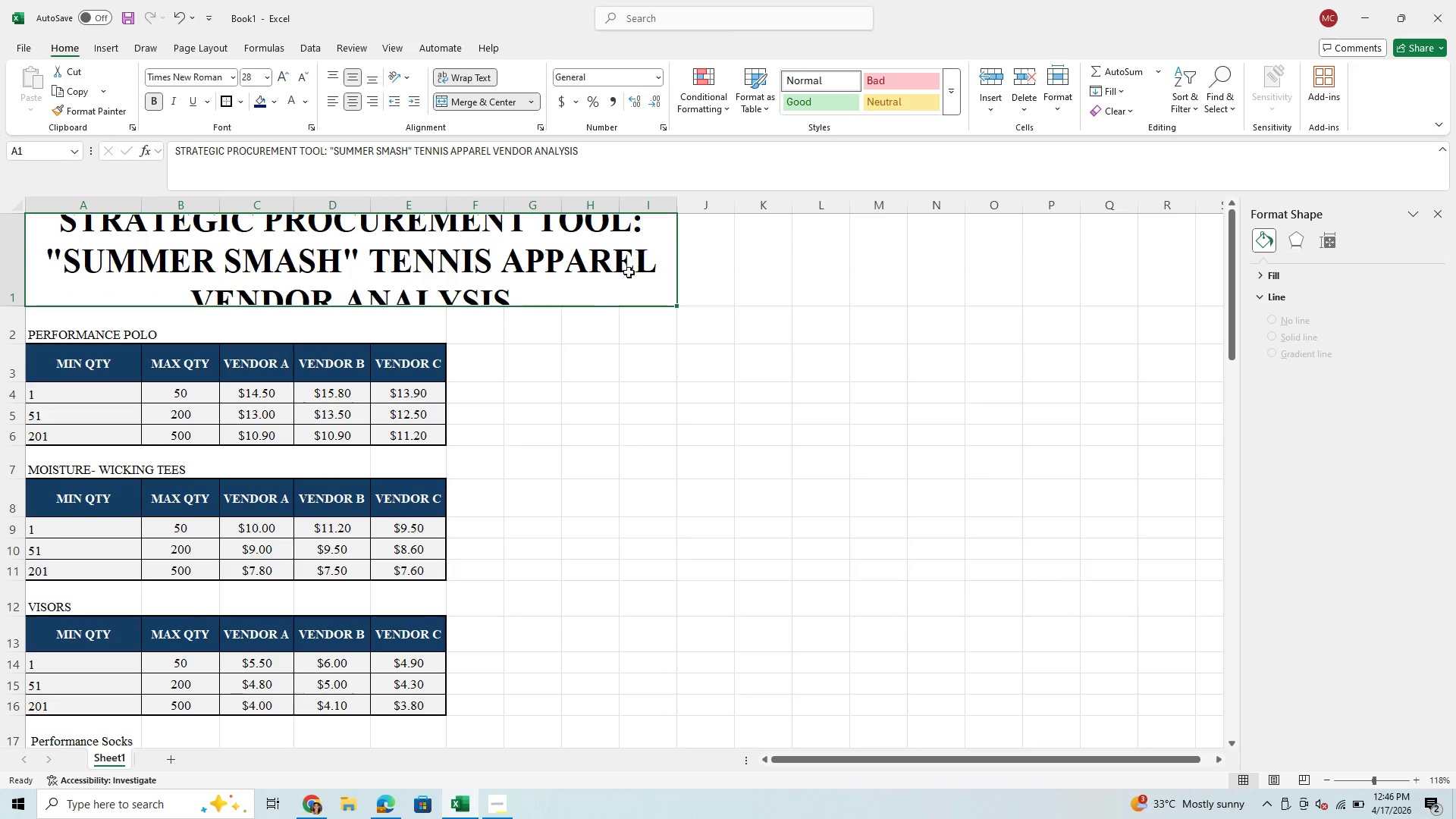 
scroll: coordinate [559, 380], scroll_direction: up, amount: 1.0
 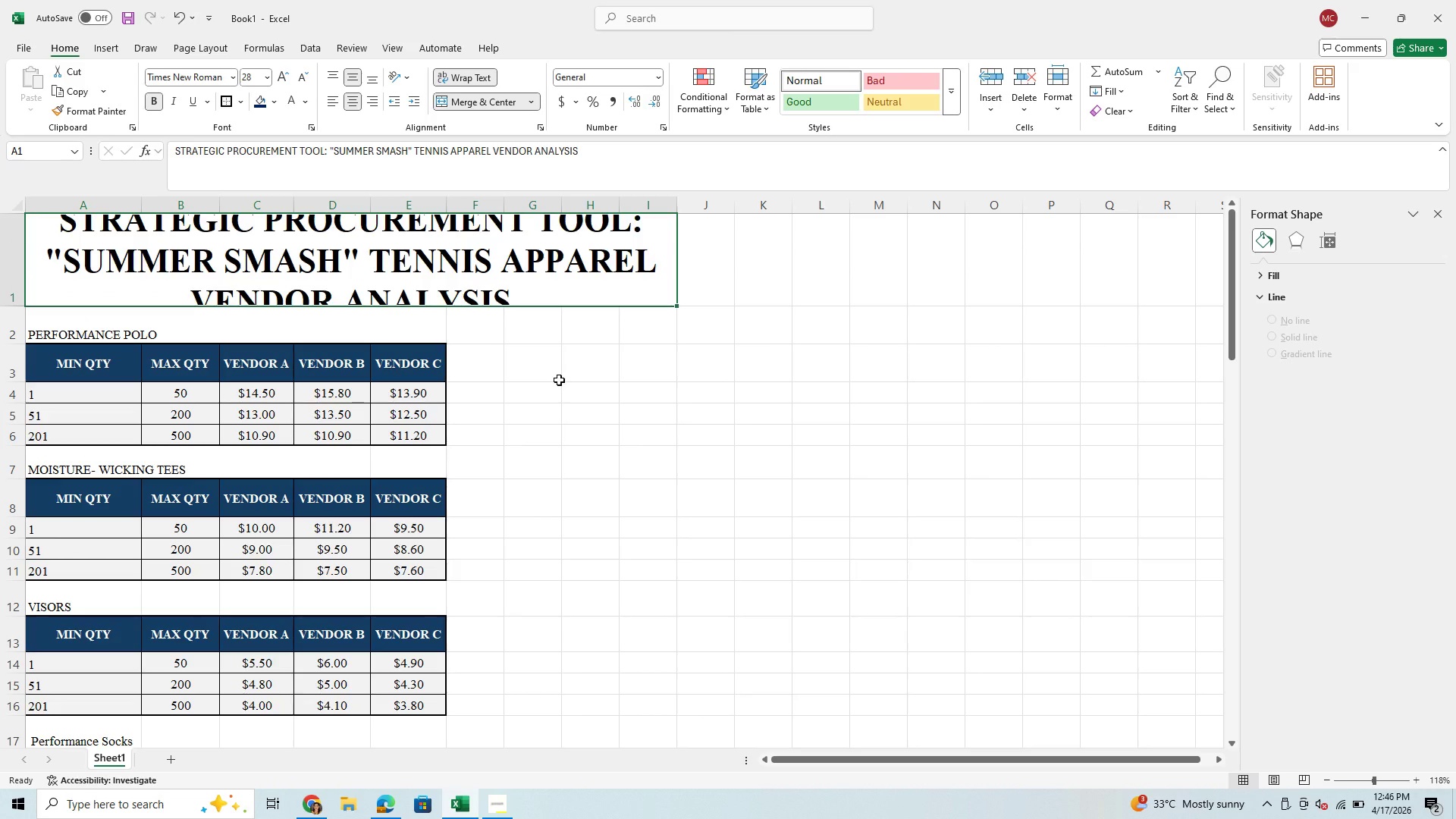 
scroll: coordinate [564, 381], scroll_direction: none, amount: 0.0
 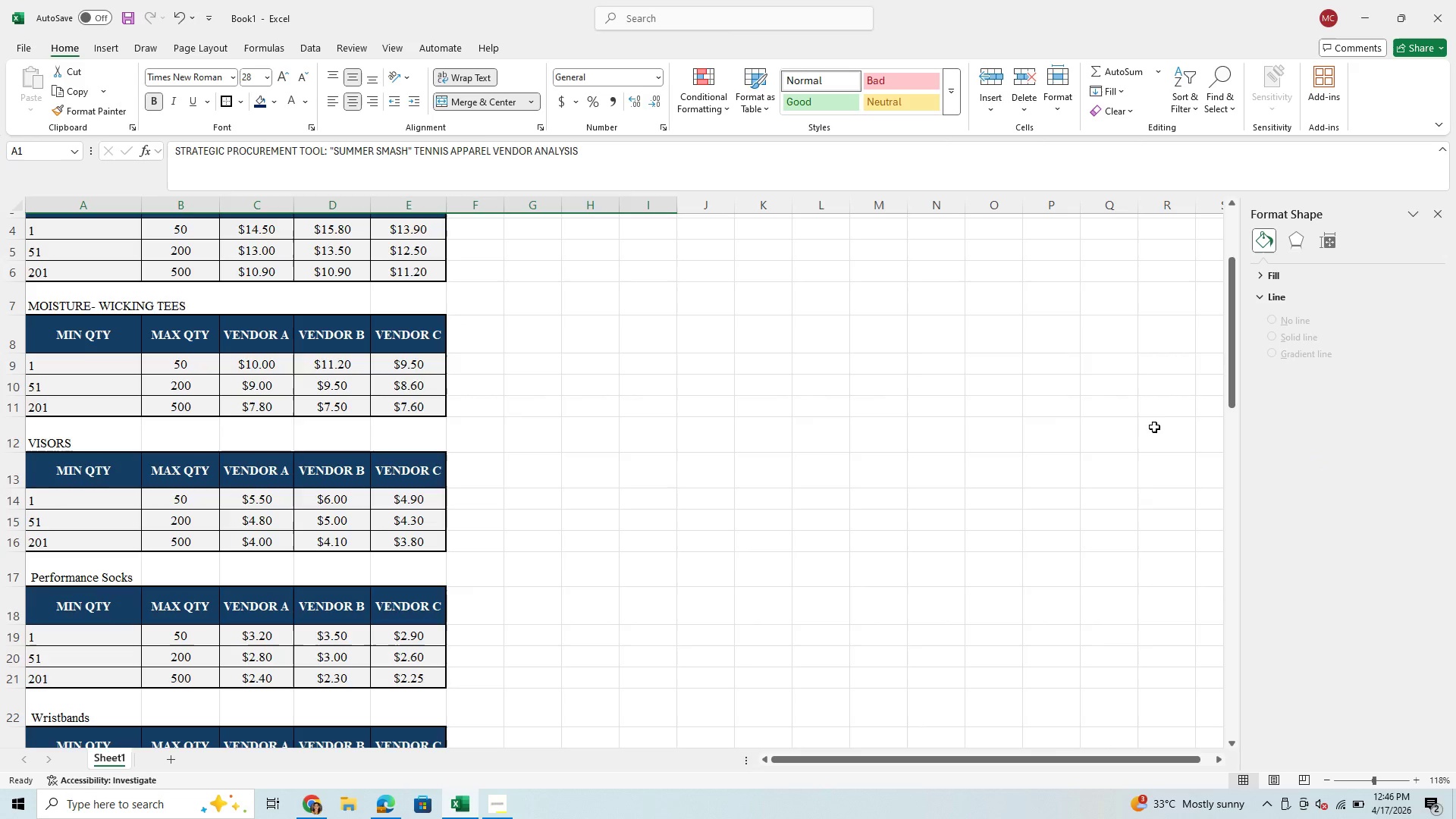 
scroll: coordinate [1148, 422], scroll_direction: up, amount: 7.0
 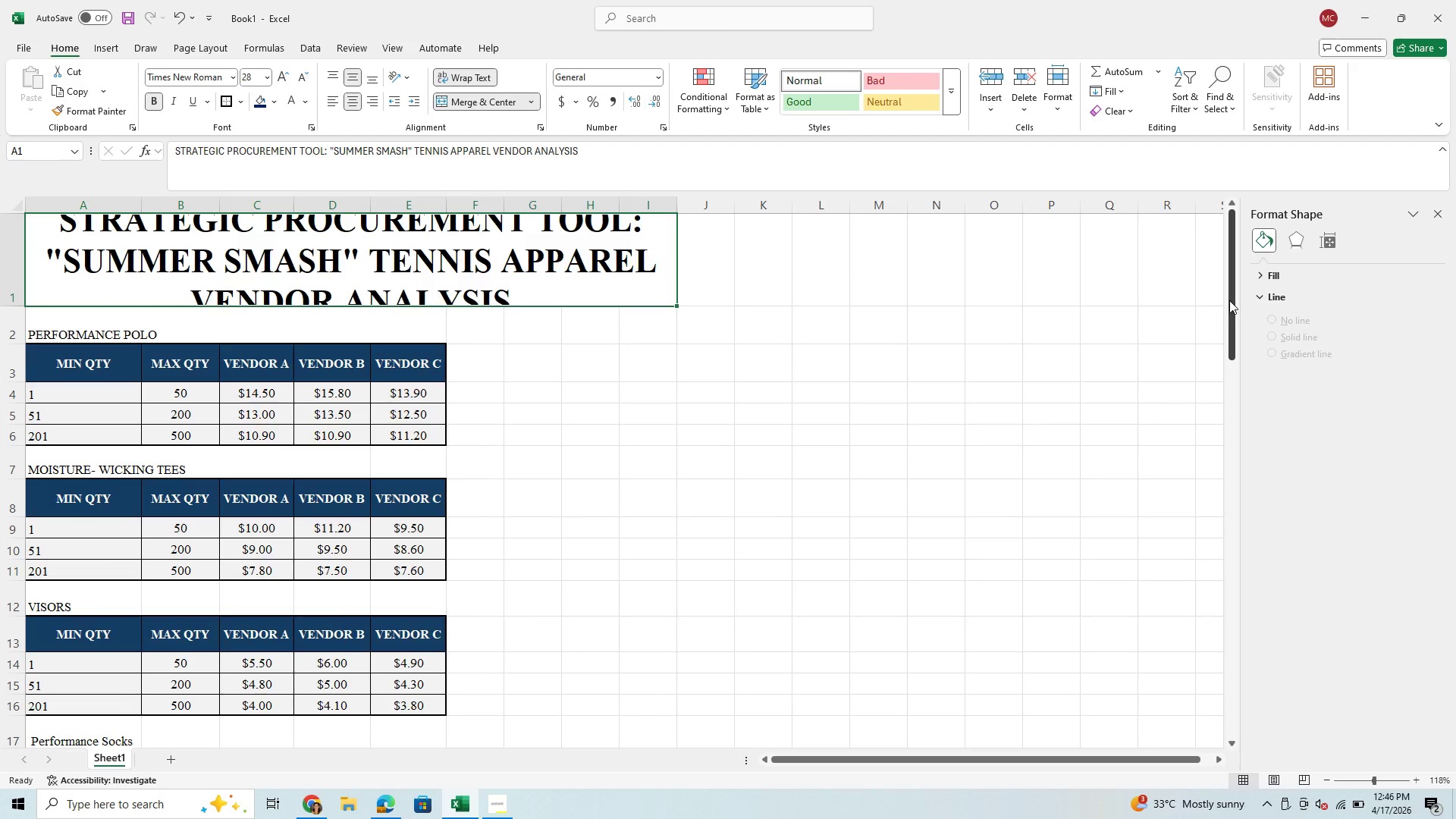 
left_click_drag(start_coordinate=[1229, 300], to_coordinate=[1235, 278])
 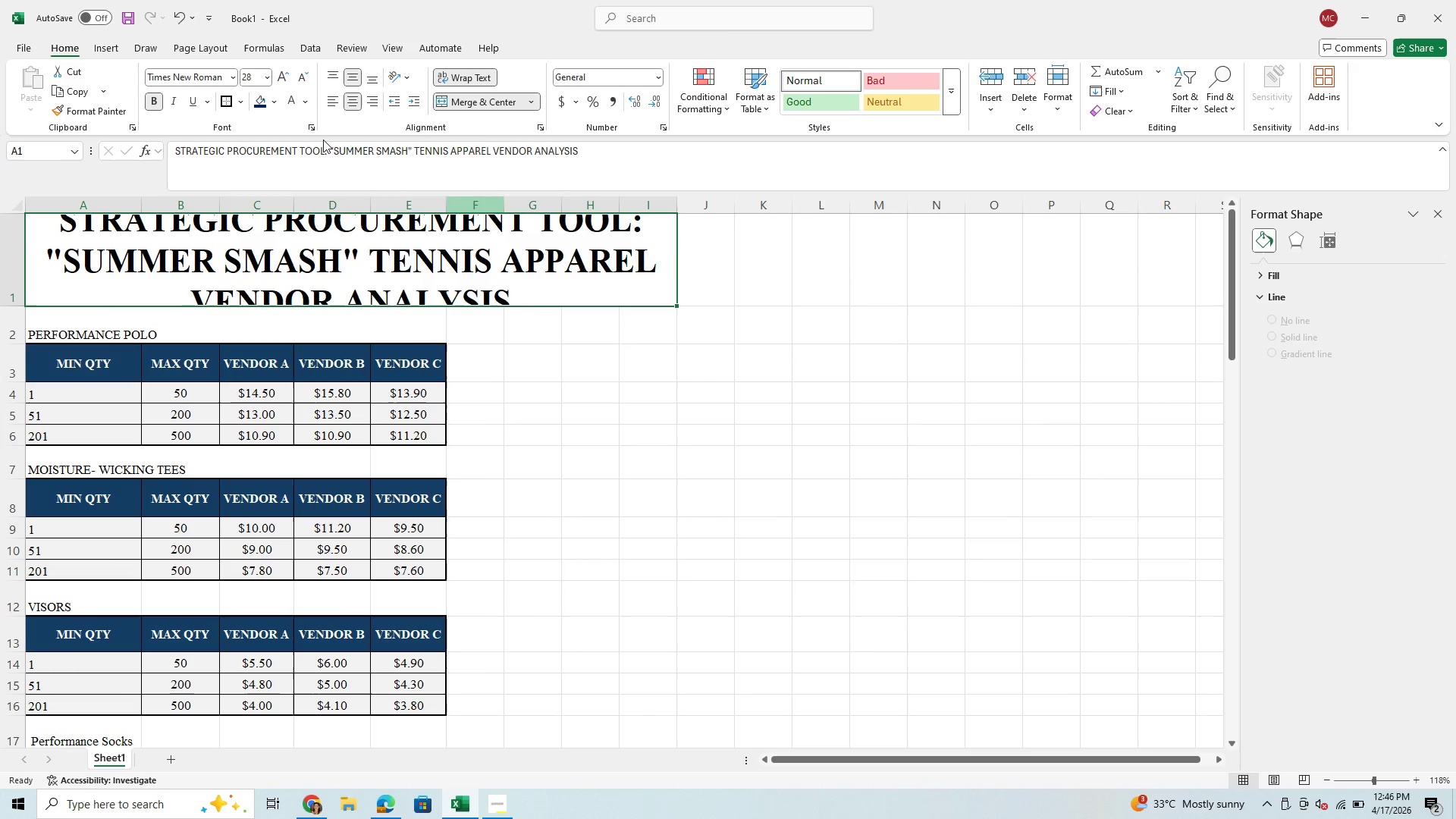 
left_click([265, 81])
 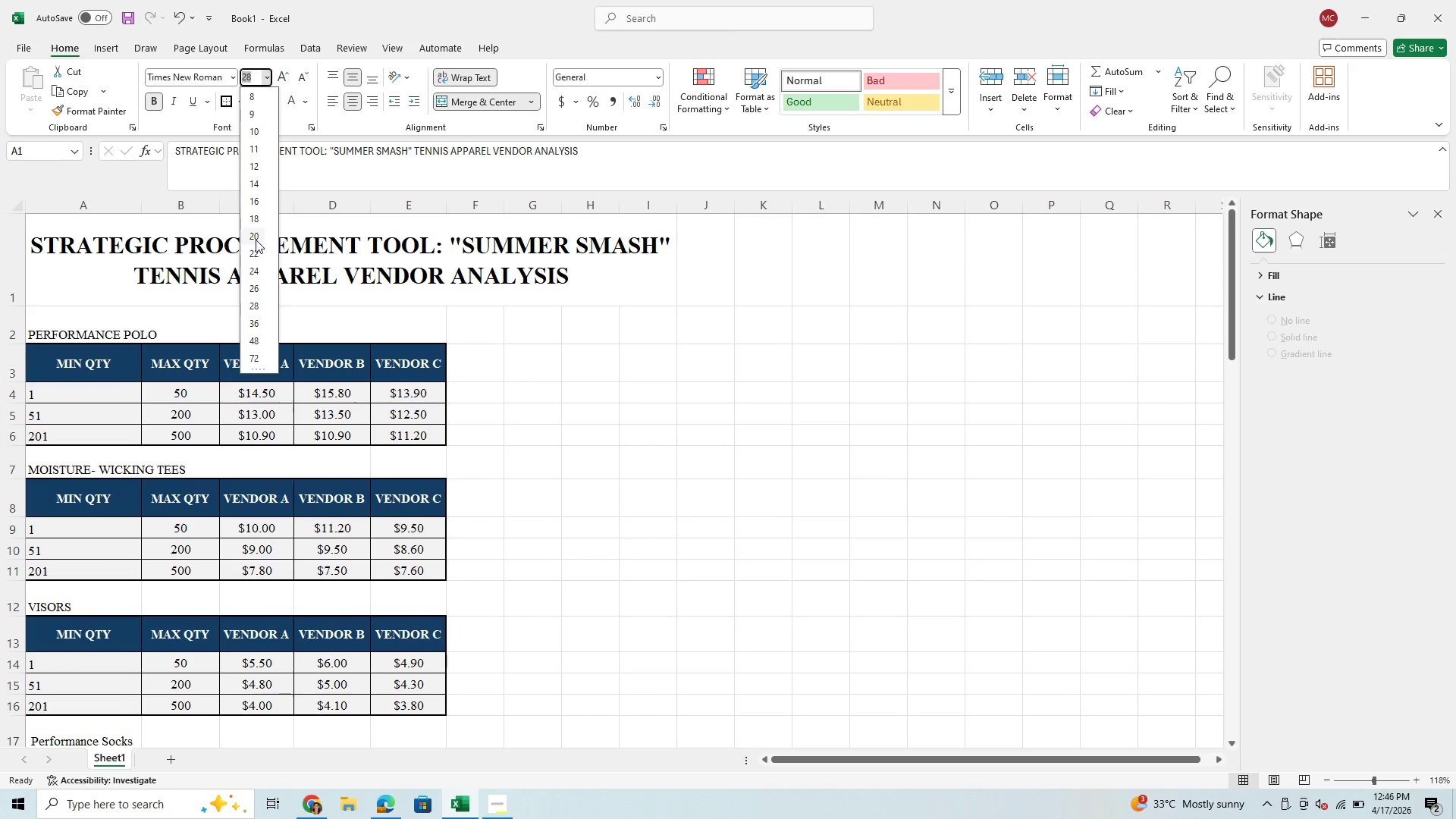 
left_click([256, 240])
 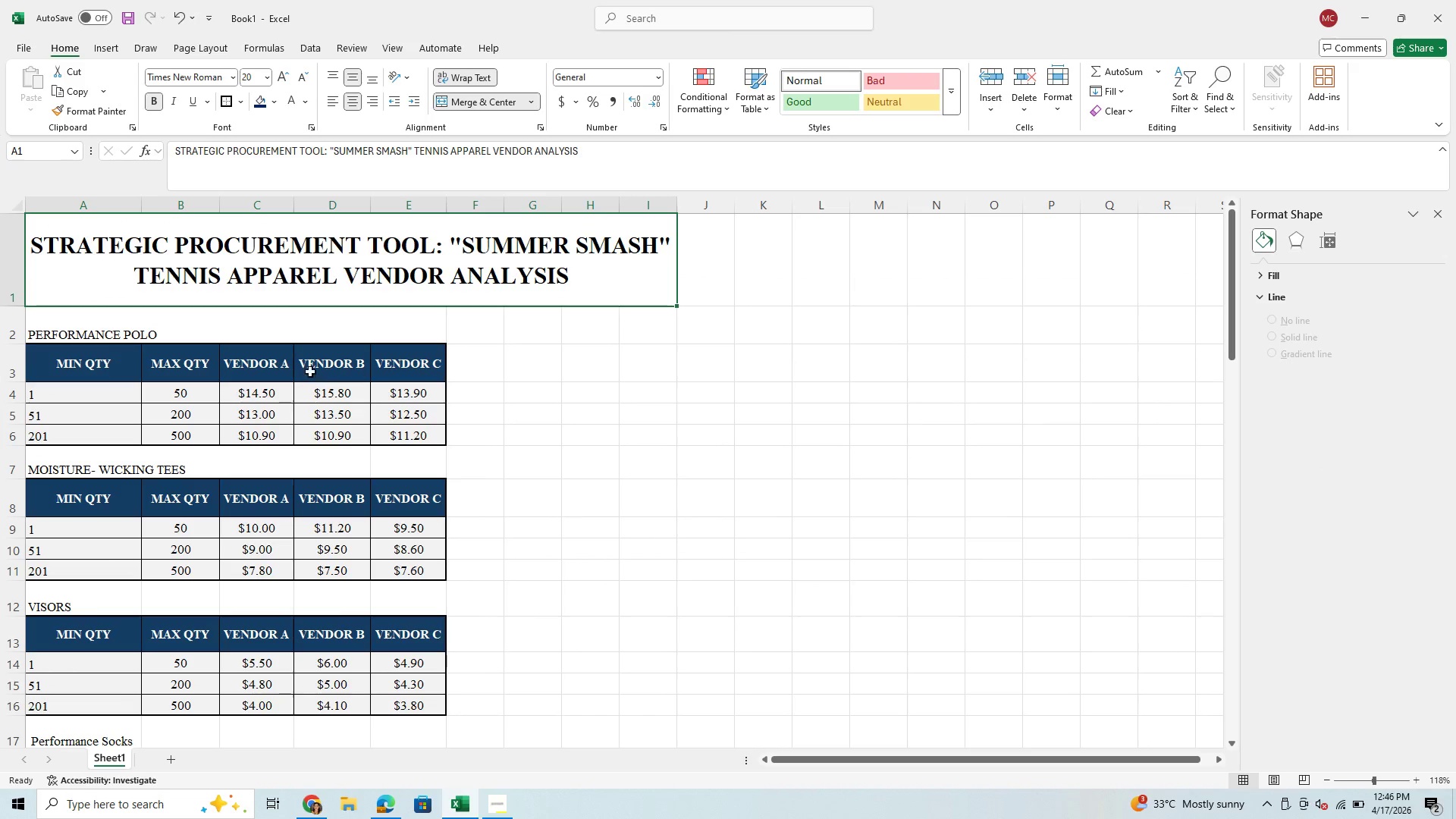 
left_click([536, 376])
 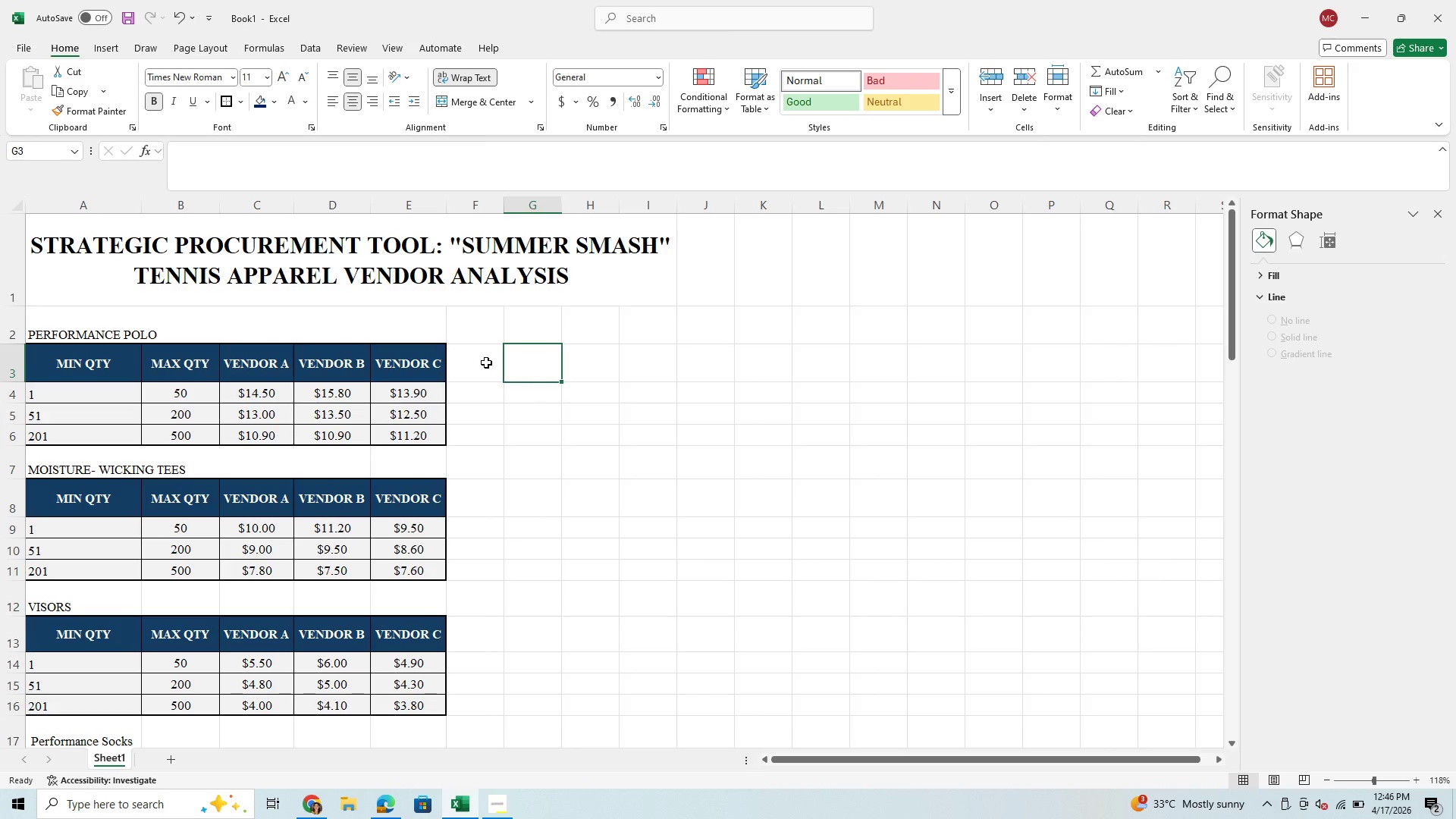 
wait(15.89)
 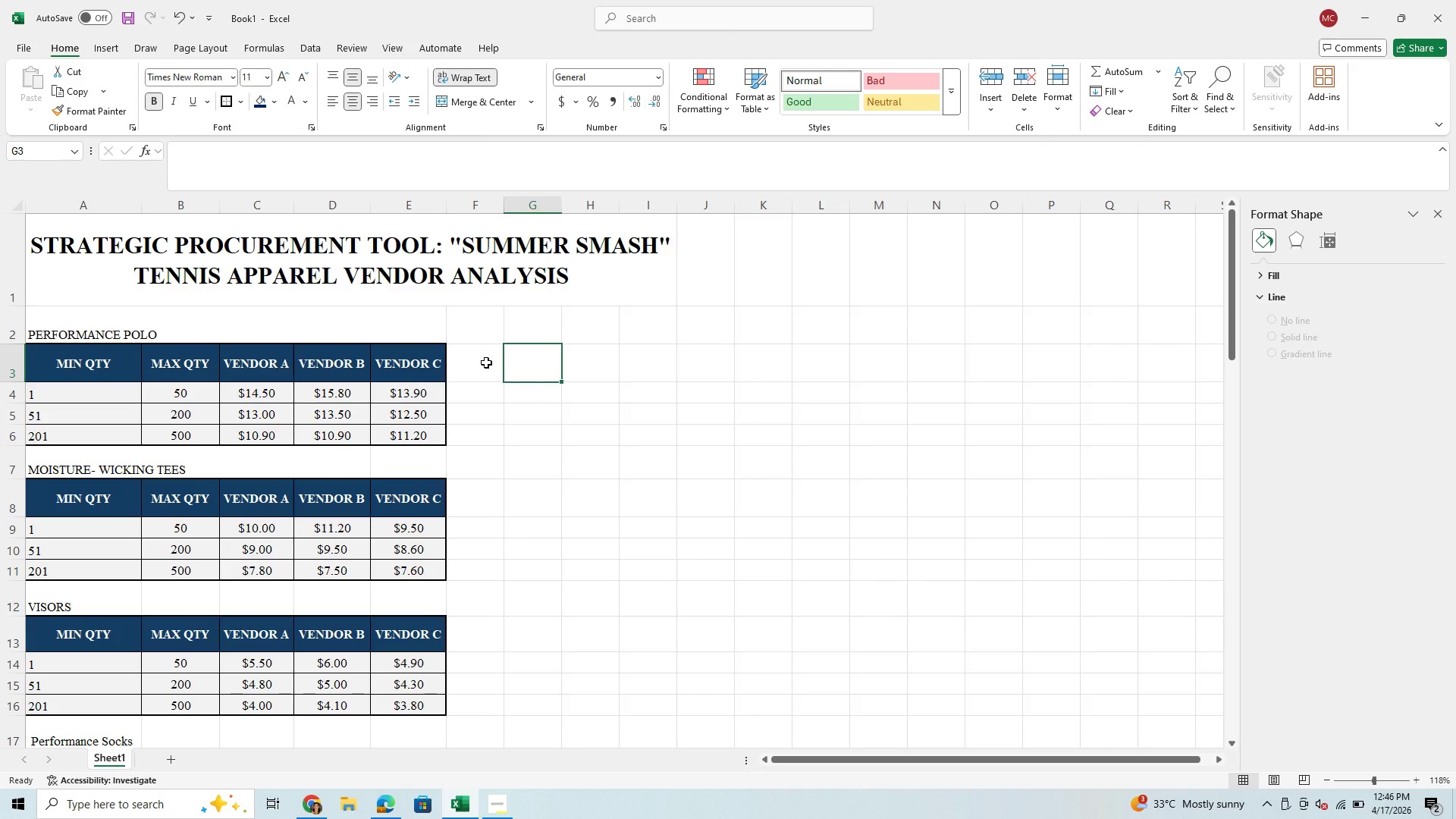 
left_click([255, 42])
 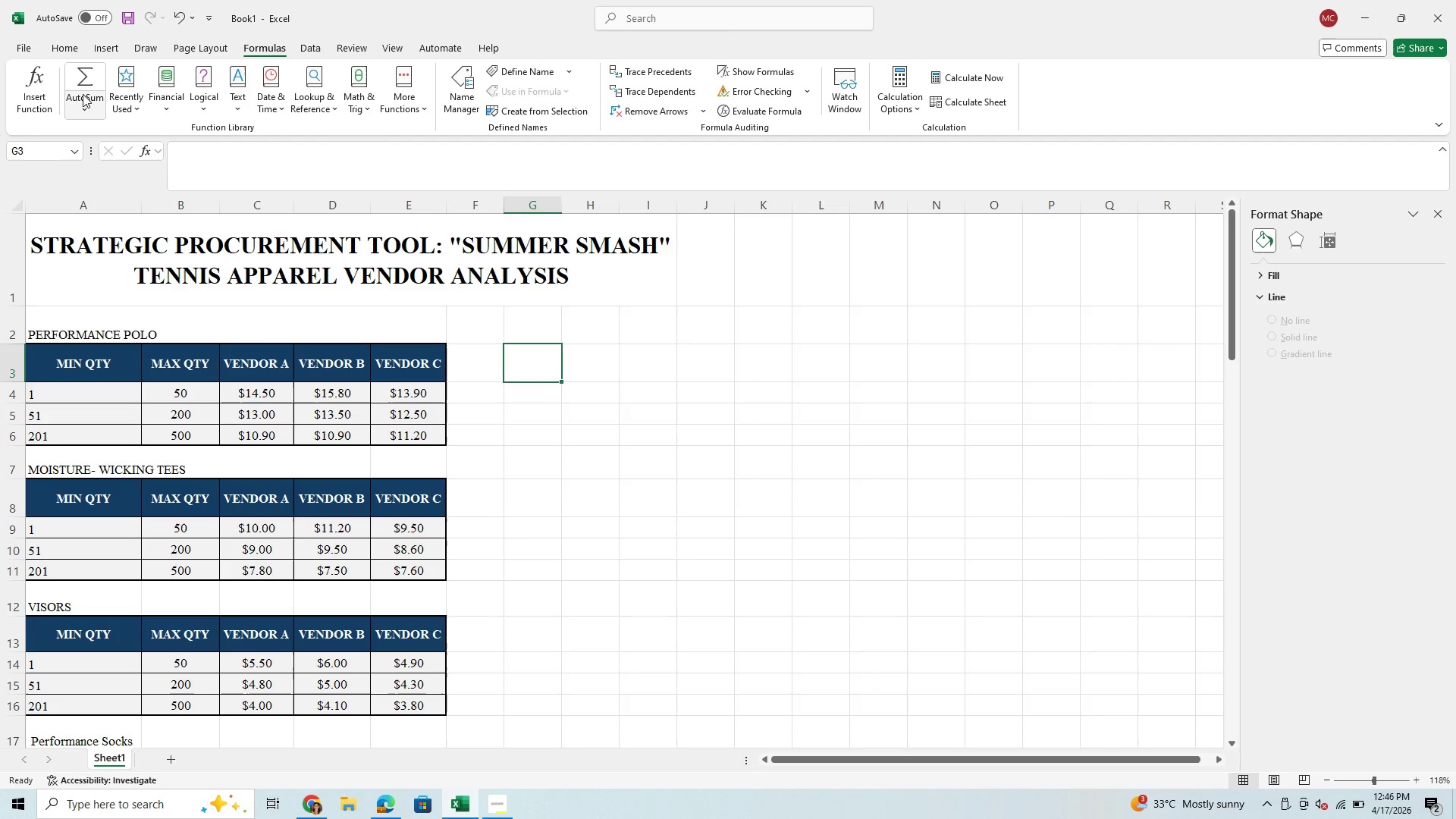 
wait(6.48)
 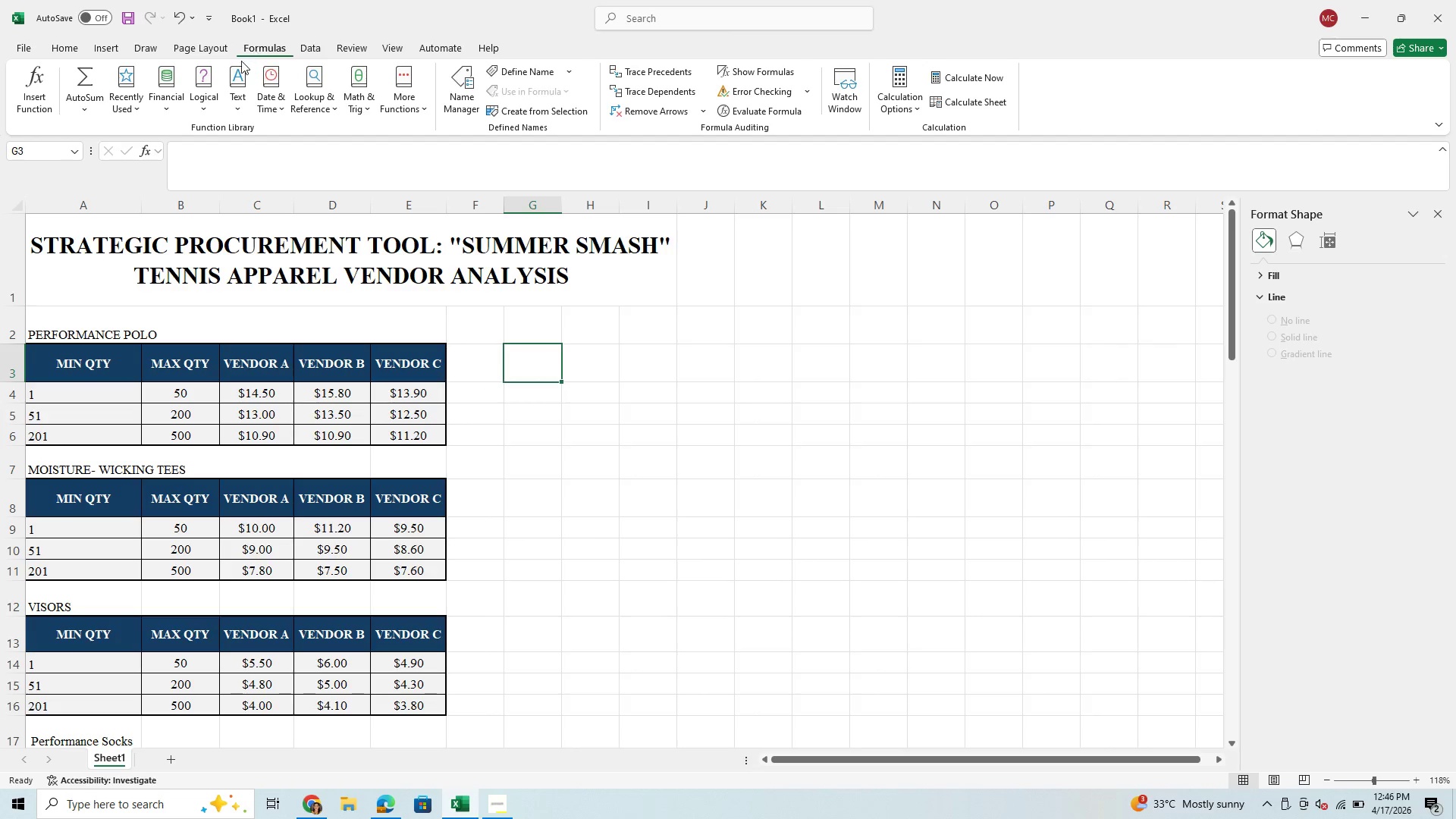 
left_click([186, 46])
 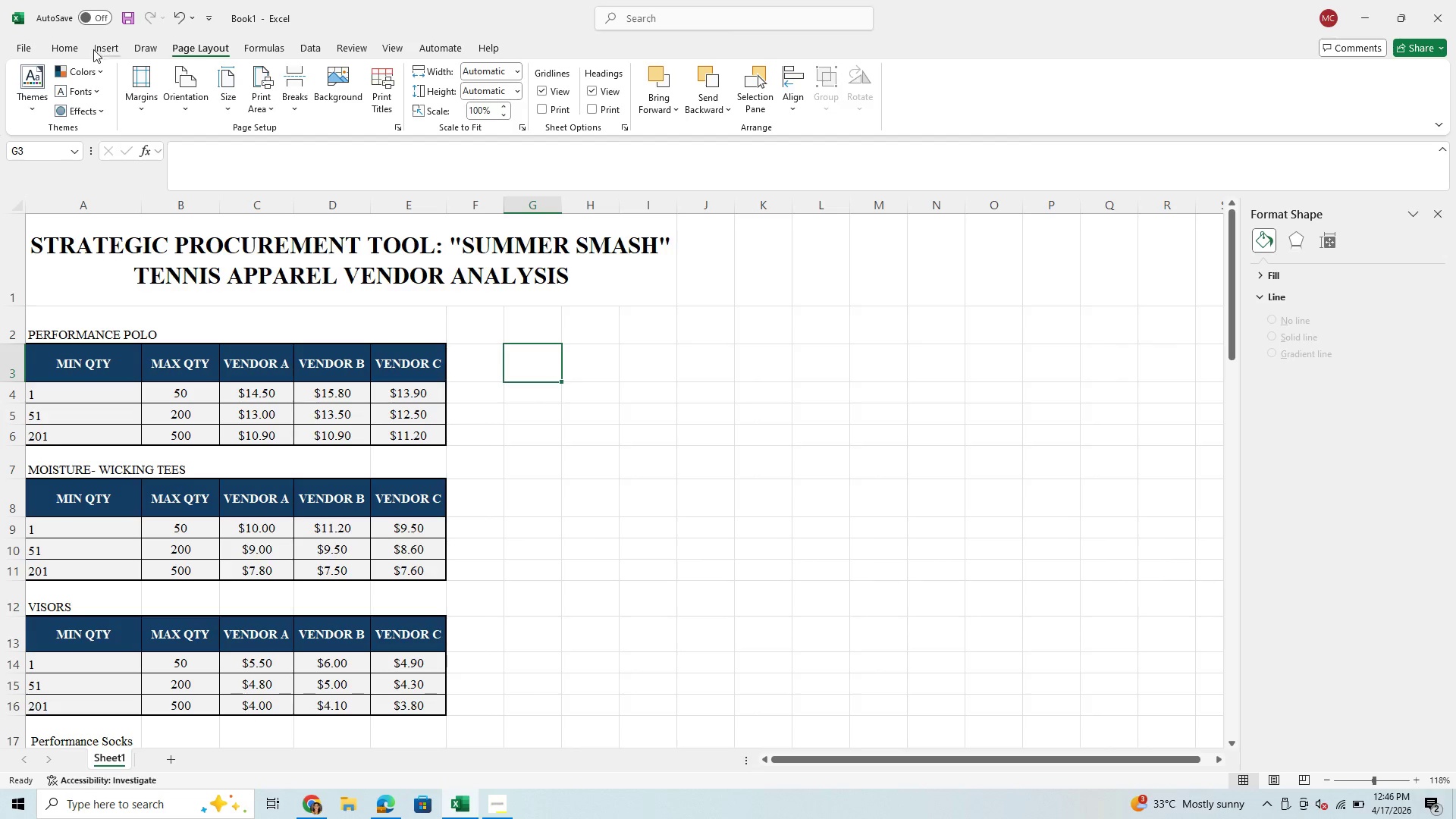 
left_click([120, 46])
 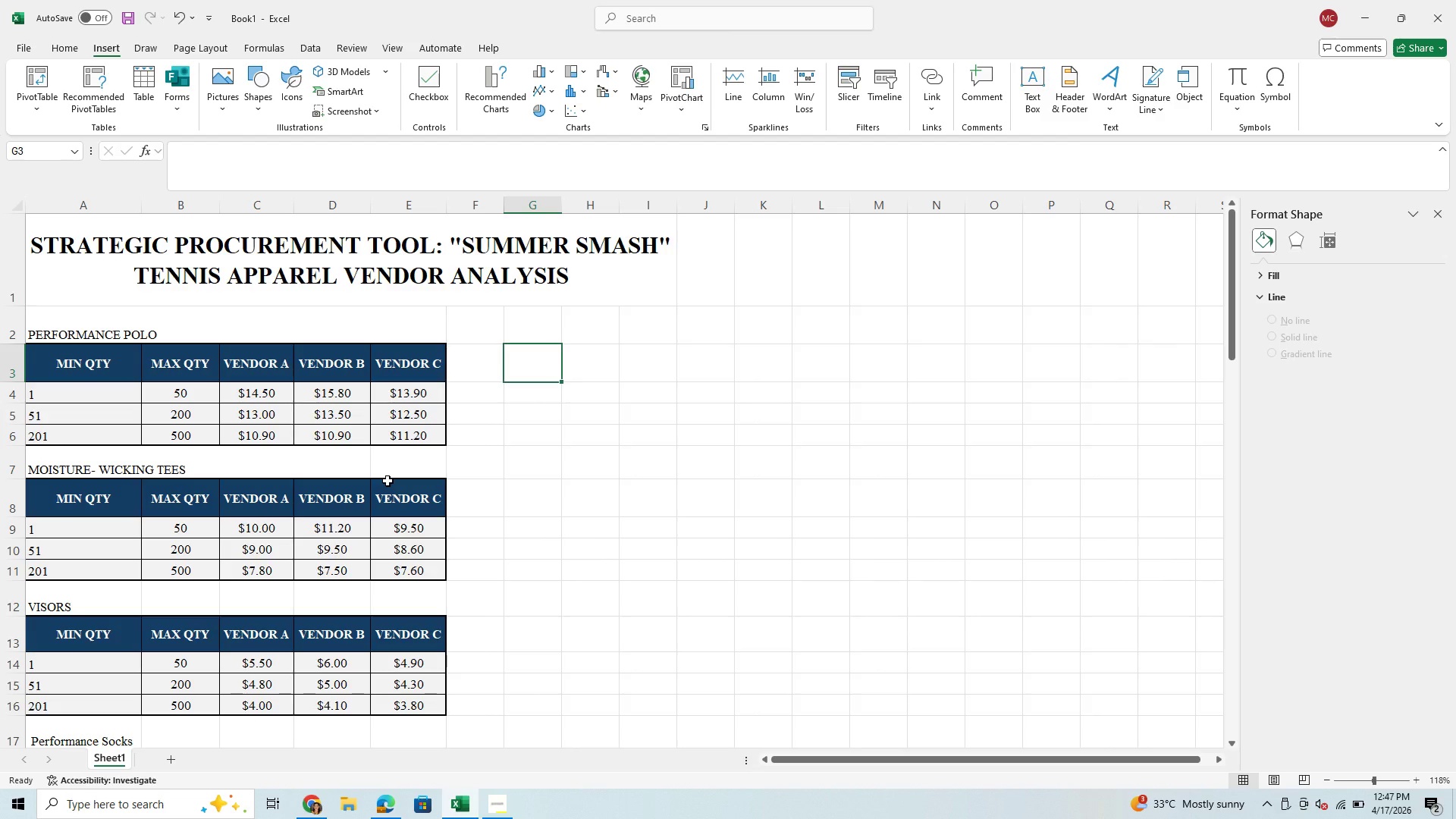 
scroll: coordinate [438, 603], scroll_direction: down, amount: 18.0
 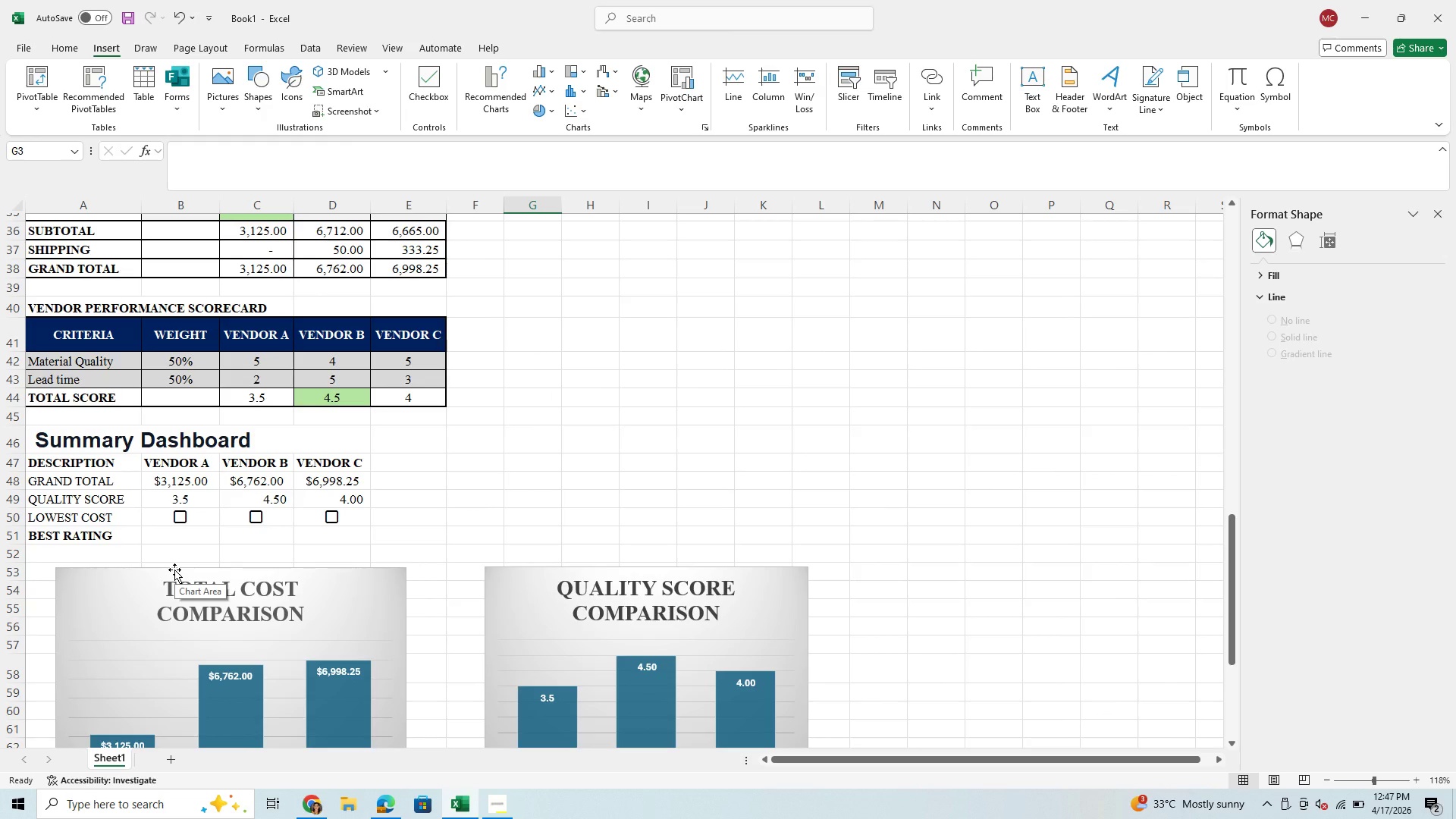 
wait(5.49)
 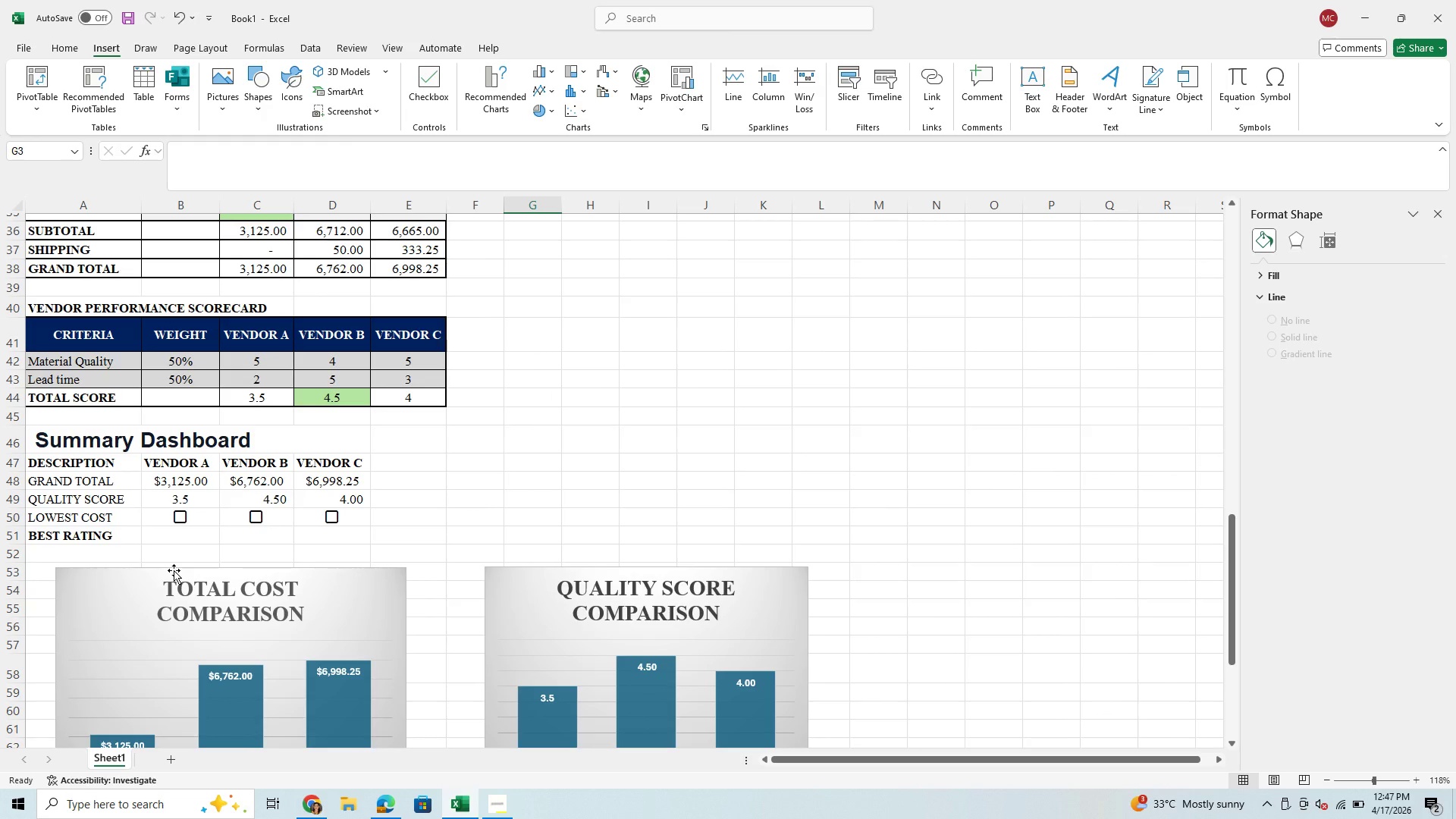 
scroll: coordinate [632, 420], scroll_direction: up, amount: 4.0
 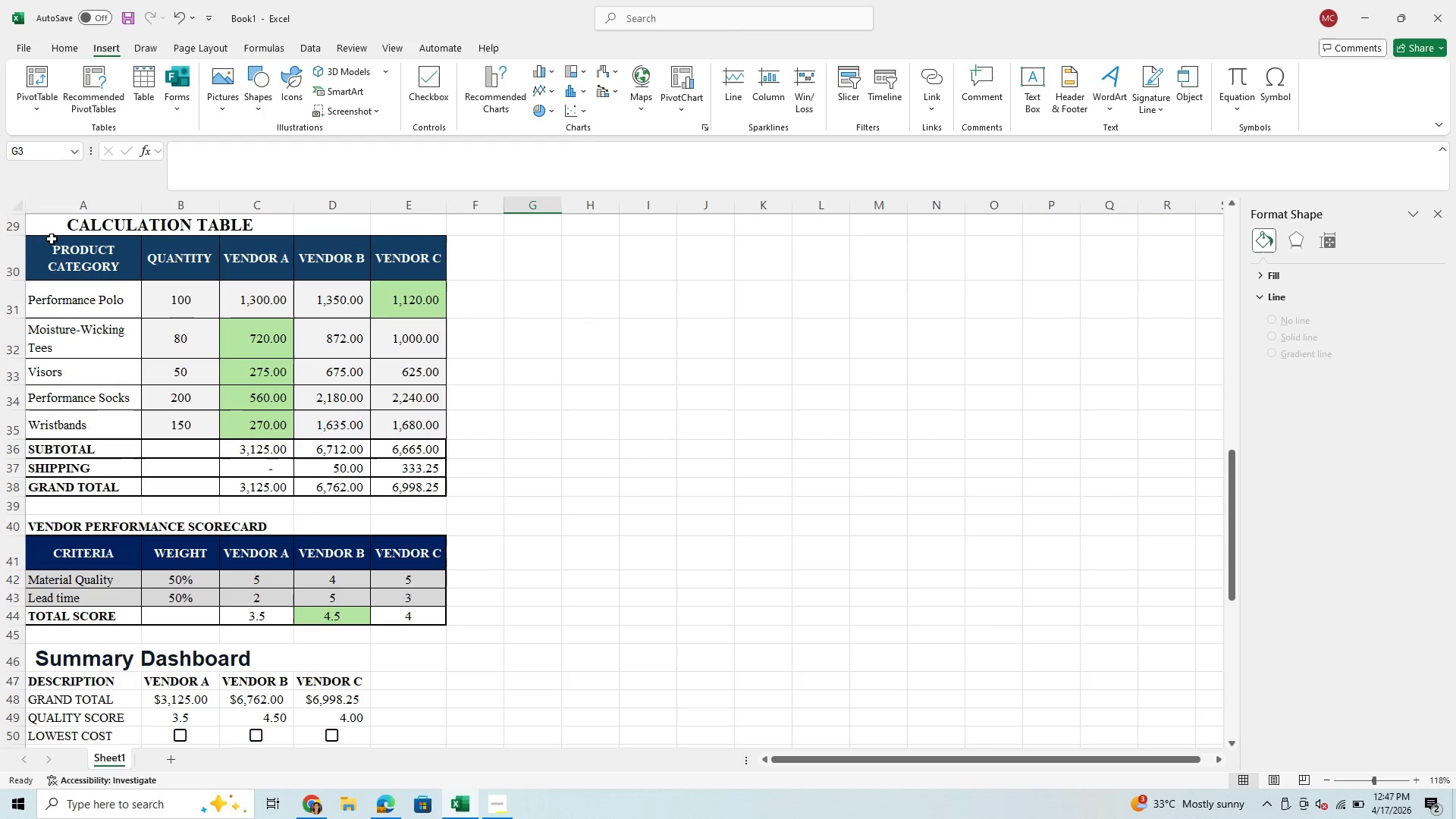 
left_click_drag(start_coordinate=[43, 243], to_coordinate=[412, 479])
 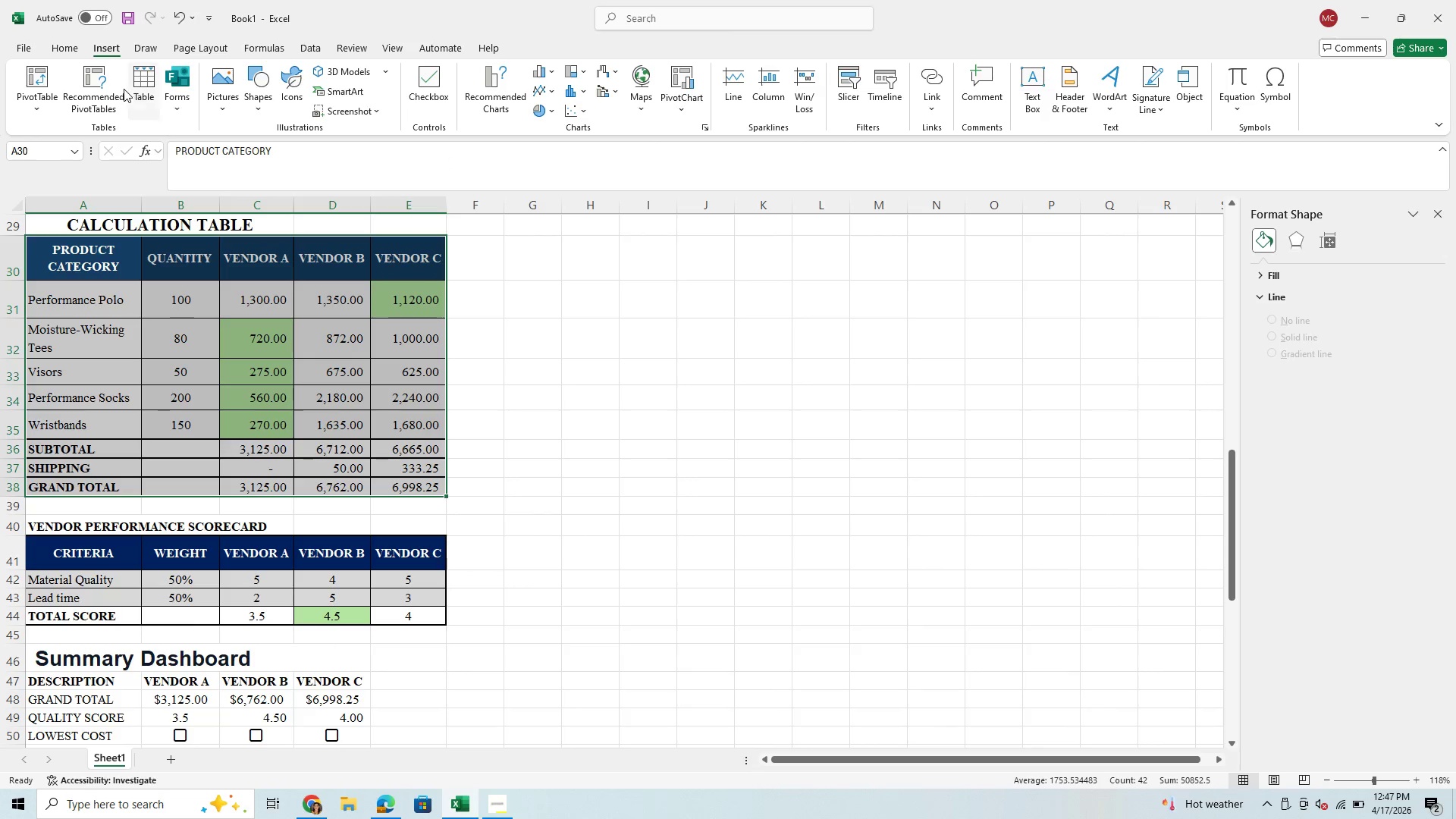 
left_click([61, 49])
 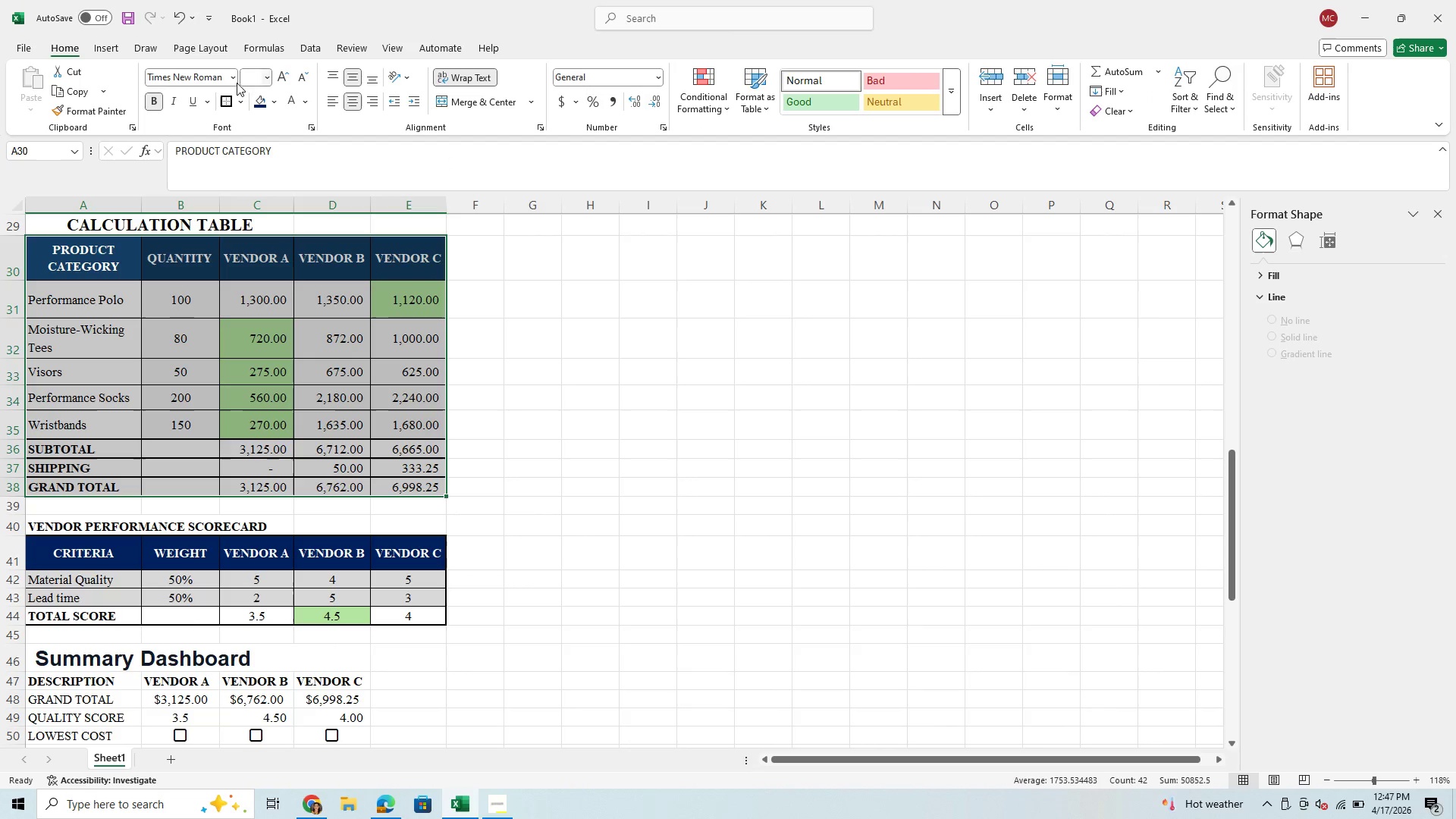 
left_click([229, 99])